 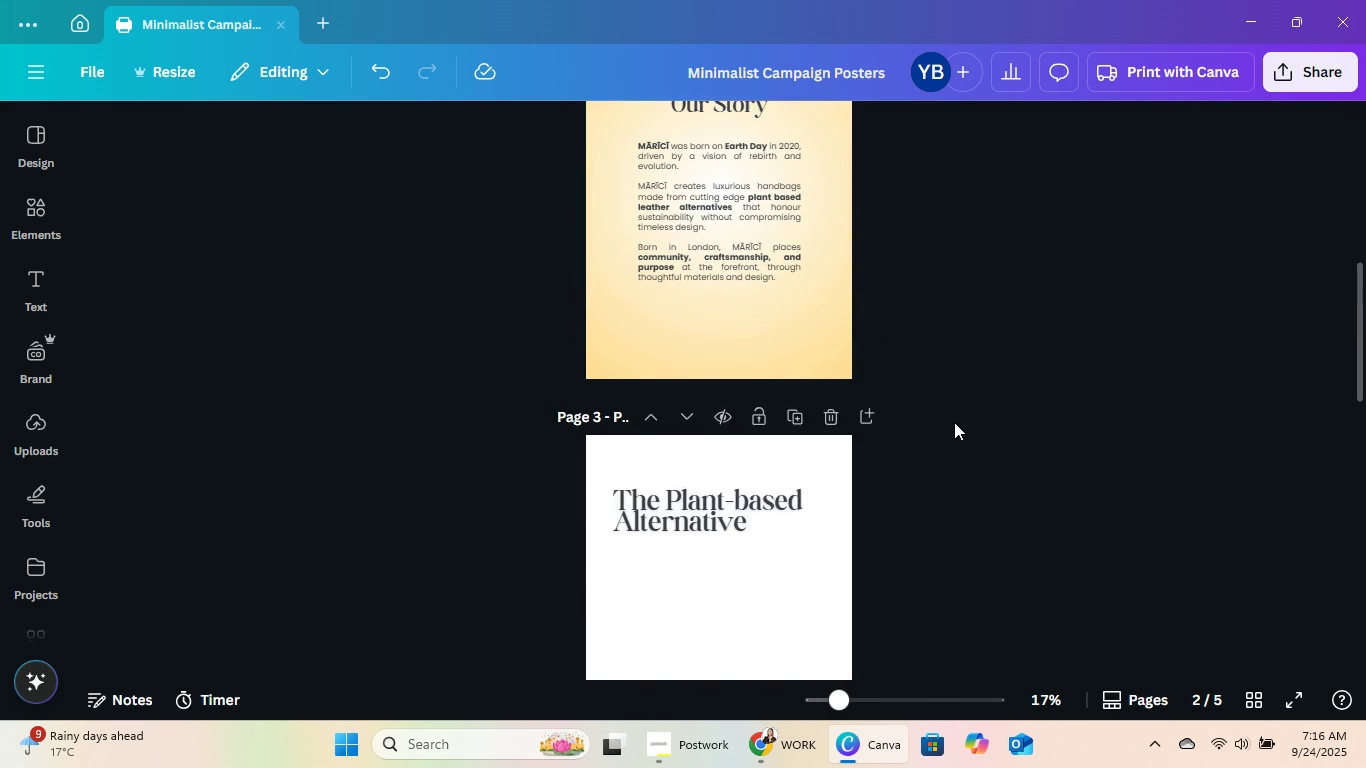 
scroll: coordinate [969, 420], scroll_direction: up, amount: 1.0
 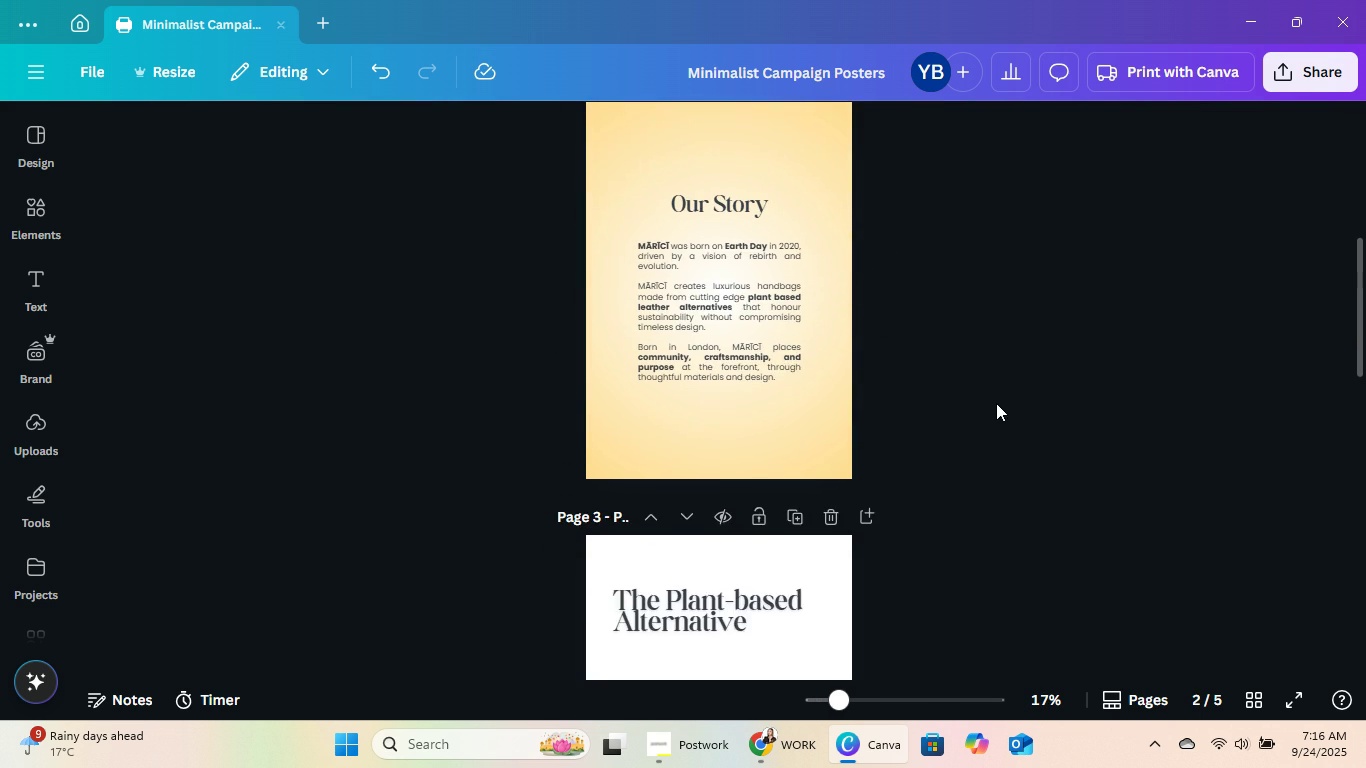 
key(Control+ControlLeft)
 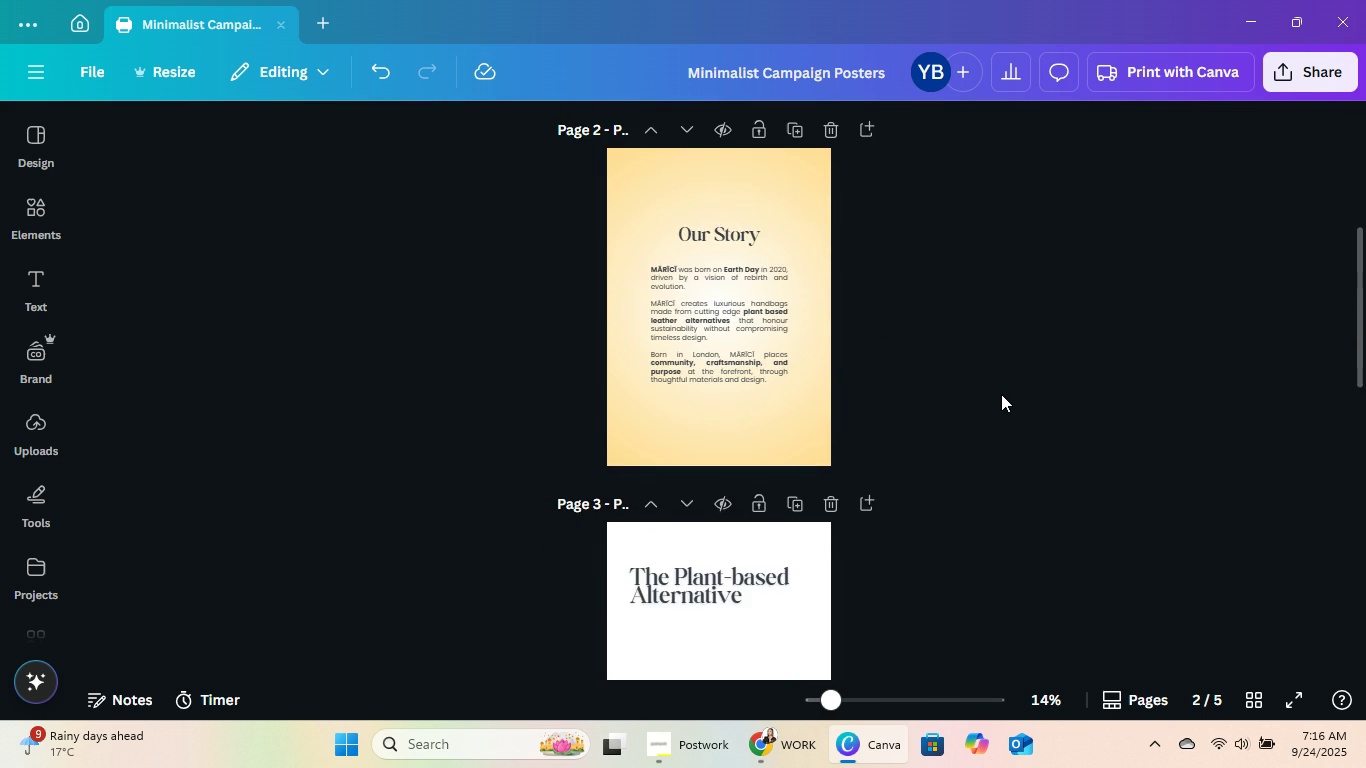 
scroll: coordinate [1001, 394], scroll_direction: down, amount: 1.0
 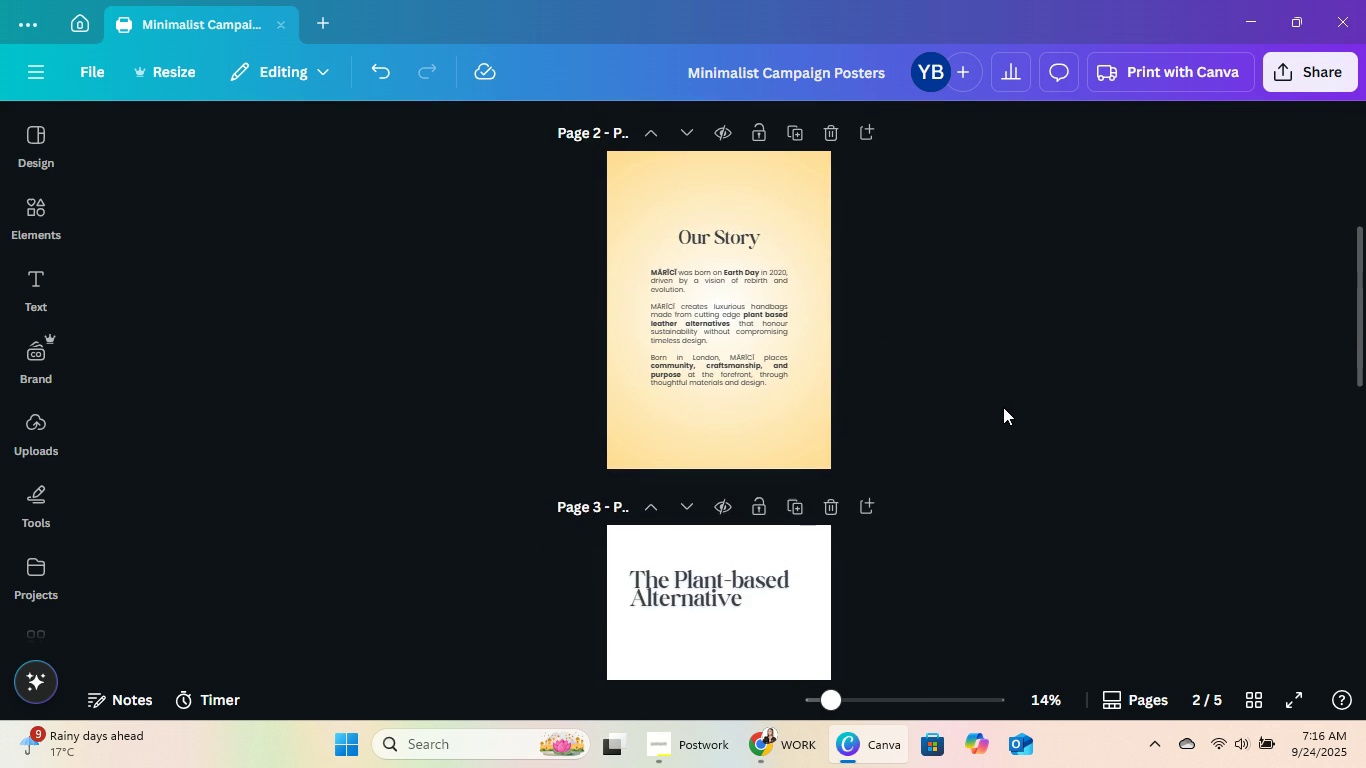 
scroll: coordinate [1003, 407], scroll_direction: up, amount: 1.0
 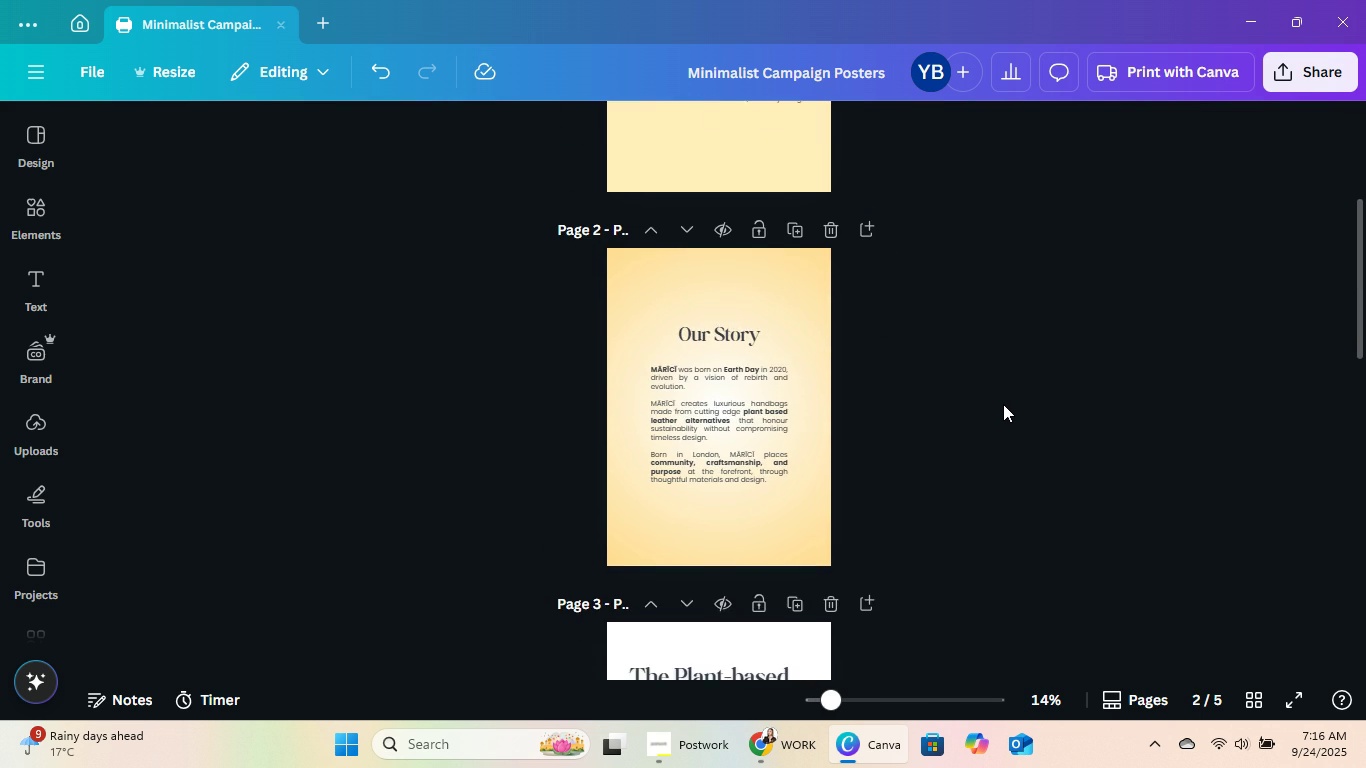 
scroll: coordinate [1003, 403], scroll_direction: down, amount: 2.0
 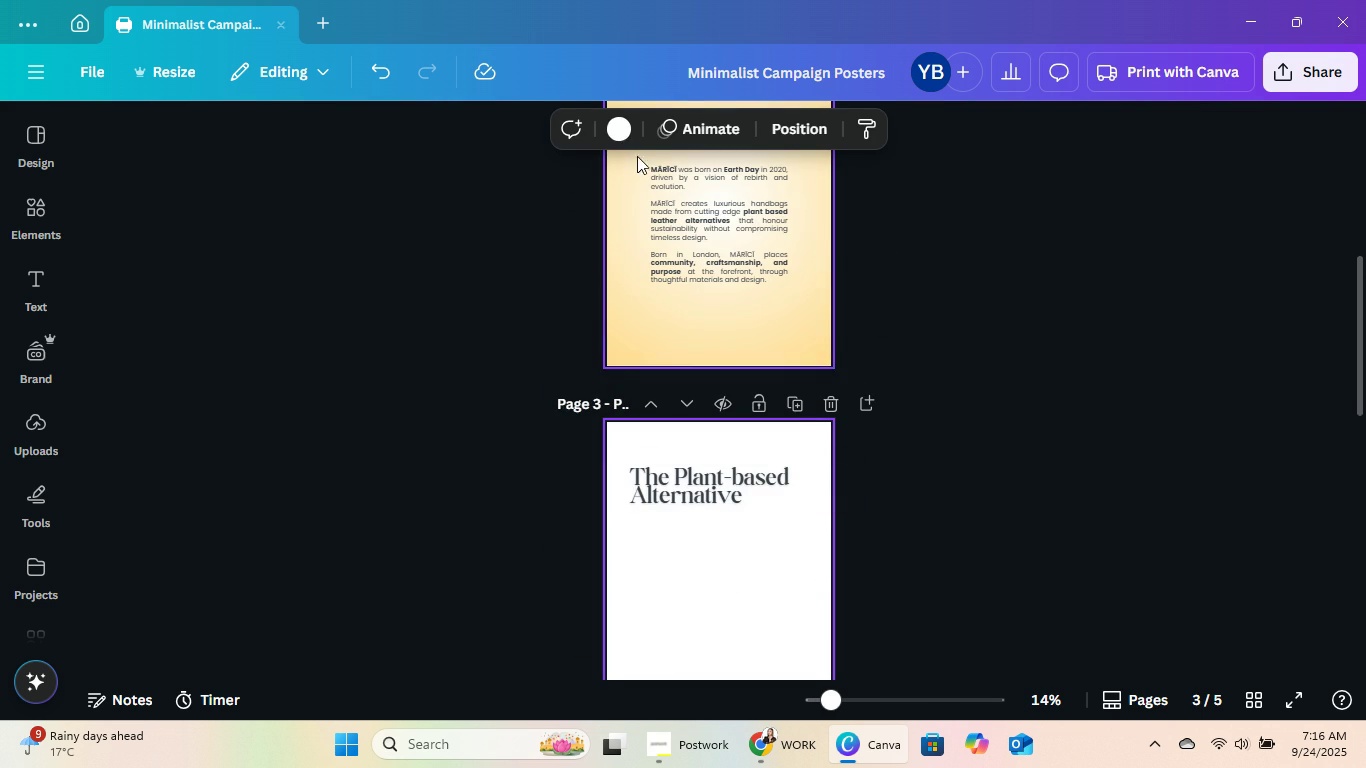 
left_click([619, 132])
 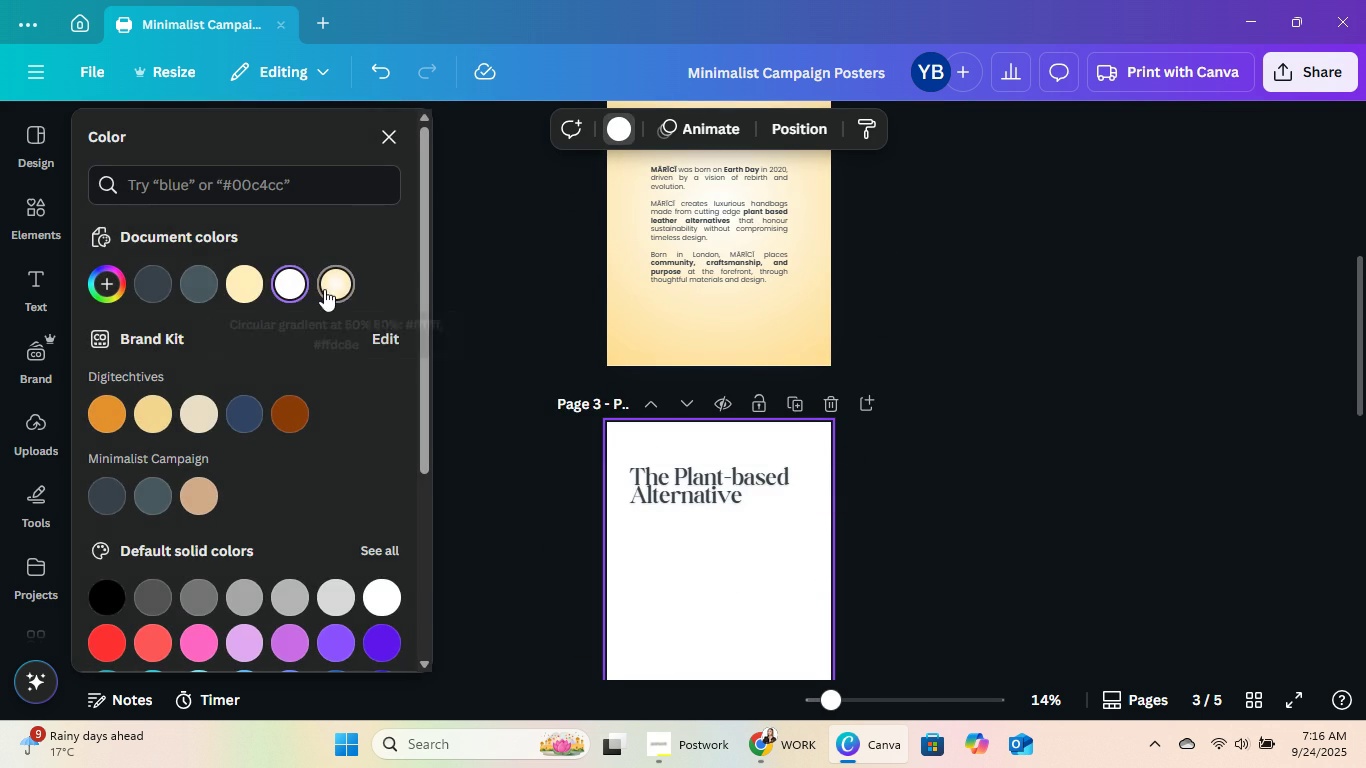 
left_click([326, 286])
 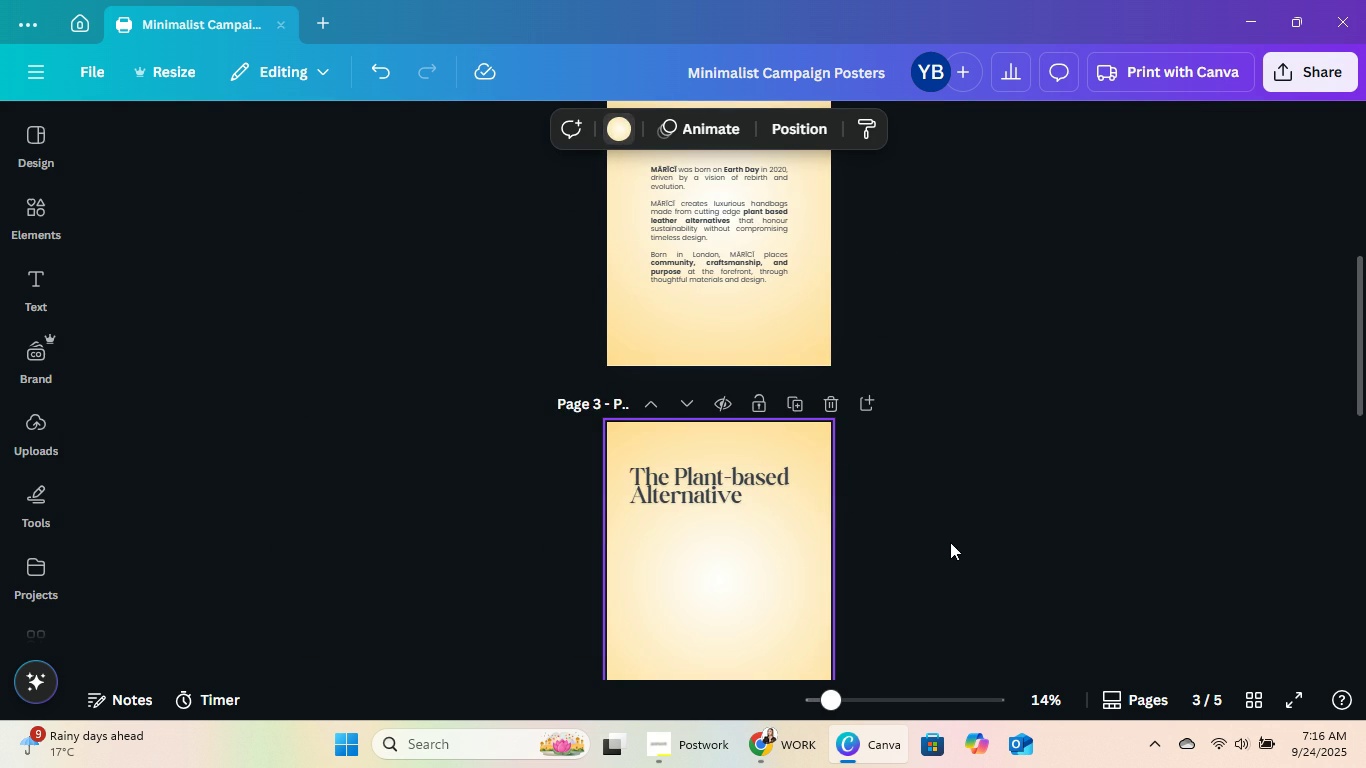 
double_click([951, 542])
 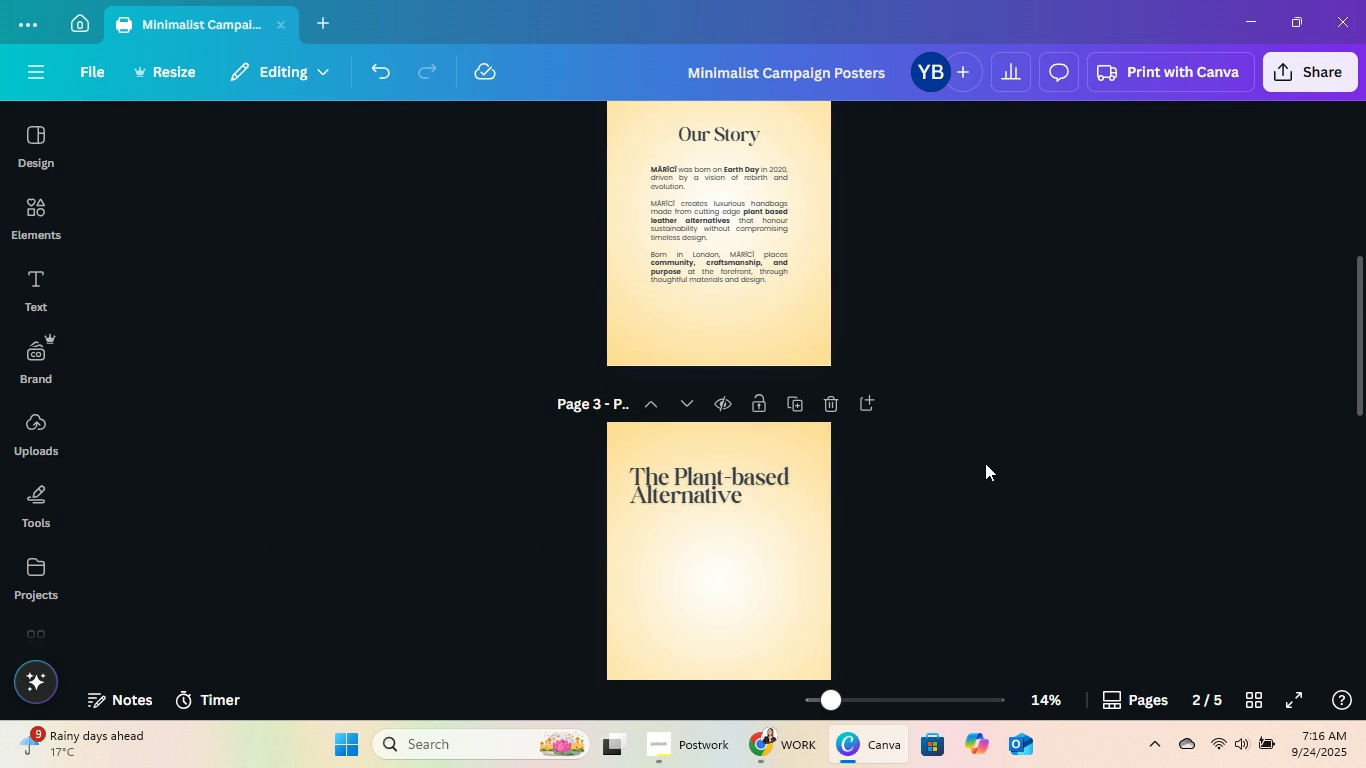 
scroll: coordinate [991, 456], scroll_direction: up, amount: 3.0
 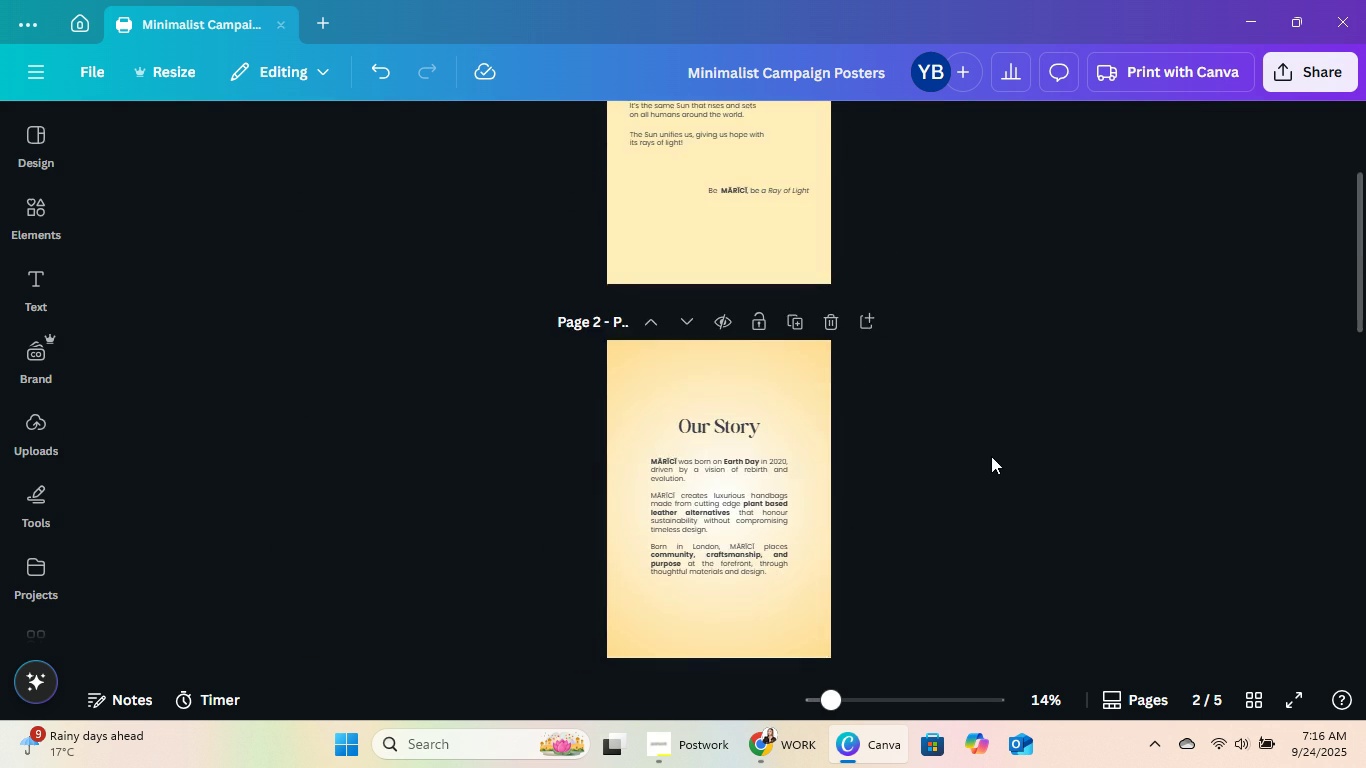 
scroll: coordinate [991, 456], scroll_direction: down, amount: 4.0
 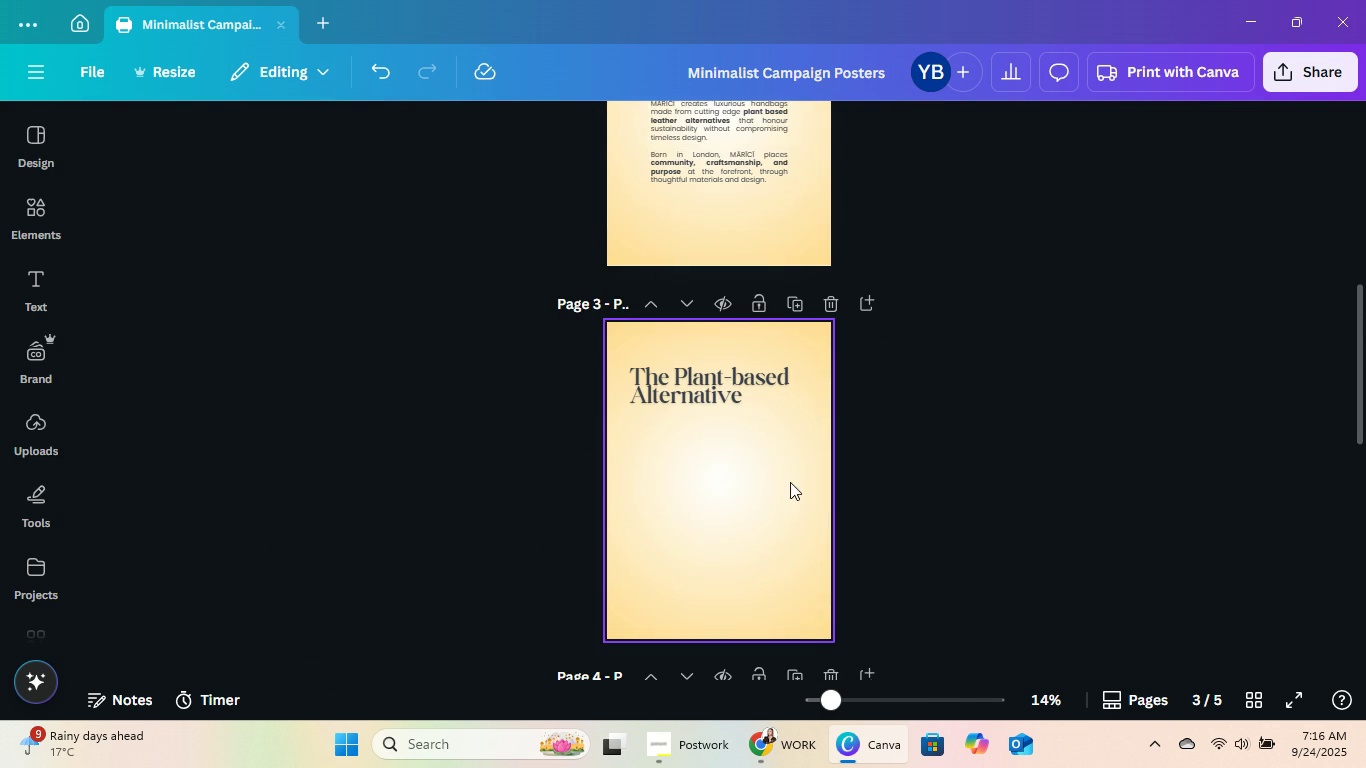 
left_click([790, 482])
 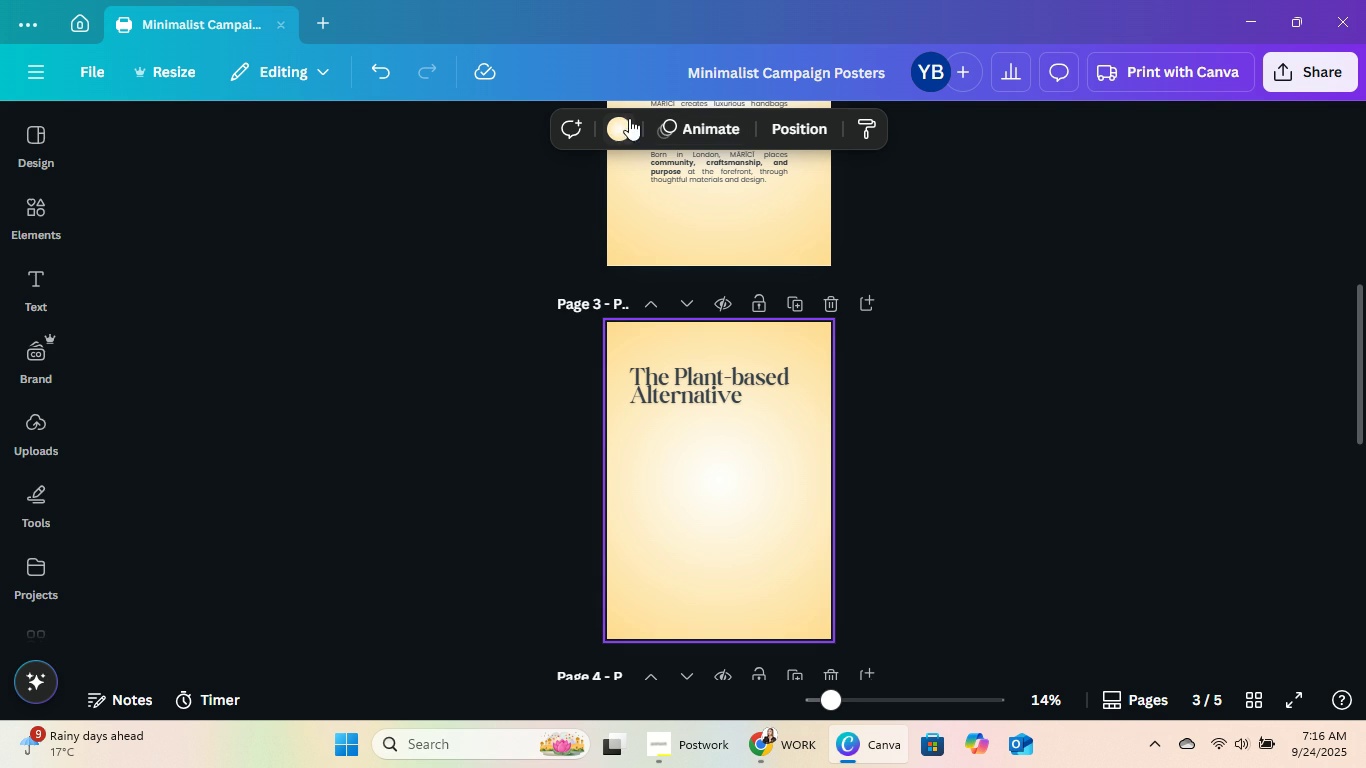 
left_click([629, 118])
 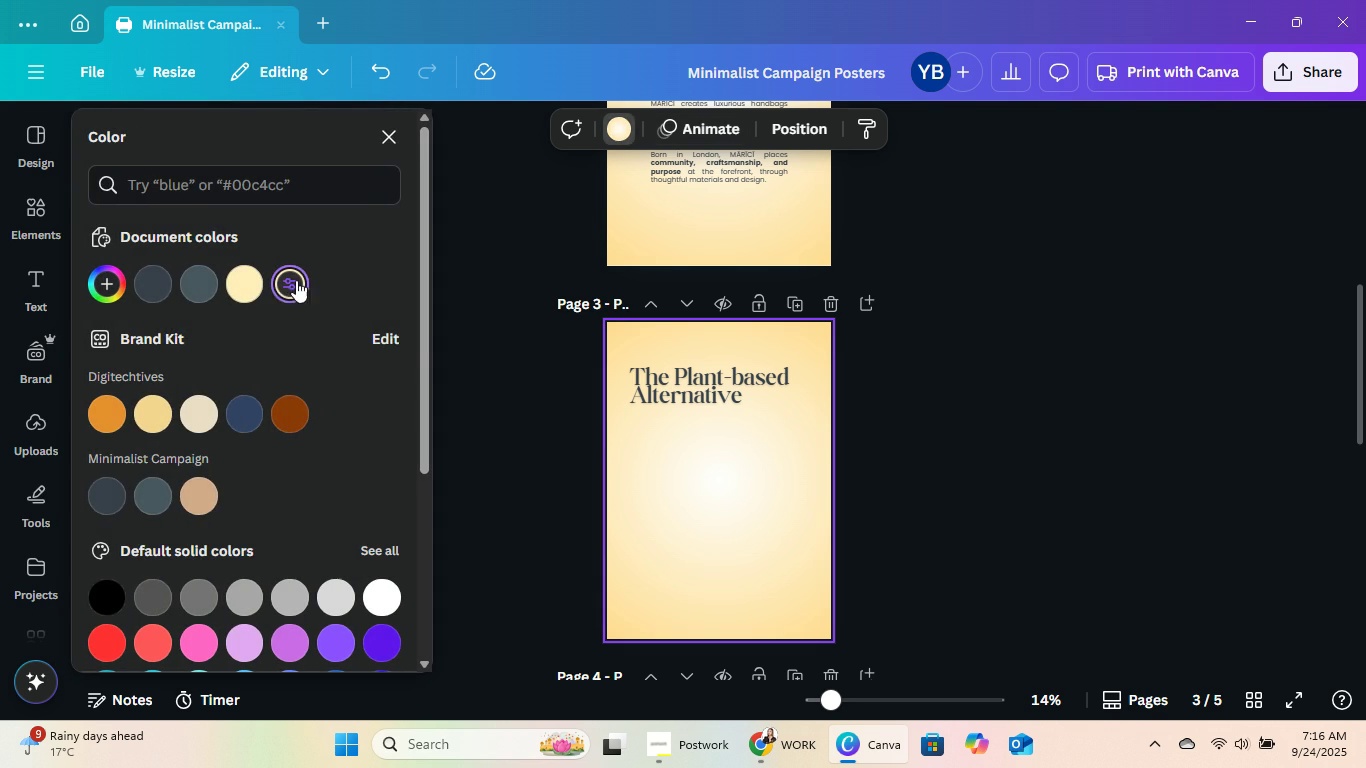 
left_click([287, 281])
 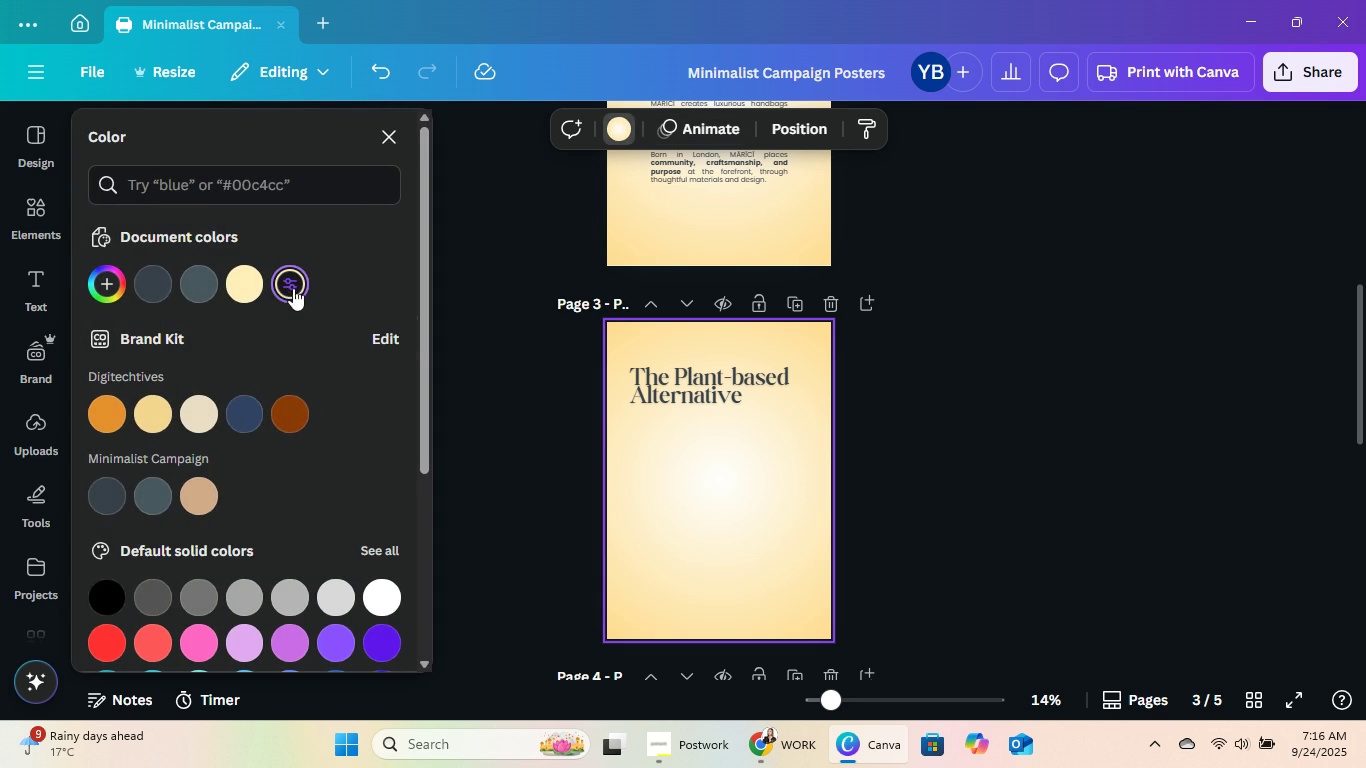 
left_click([297, 288])
 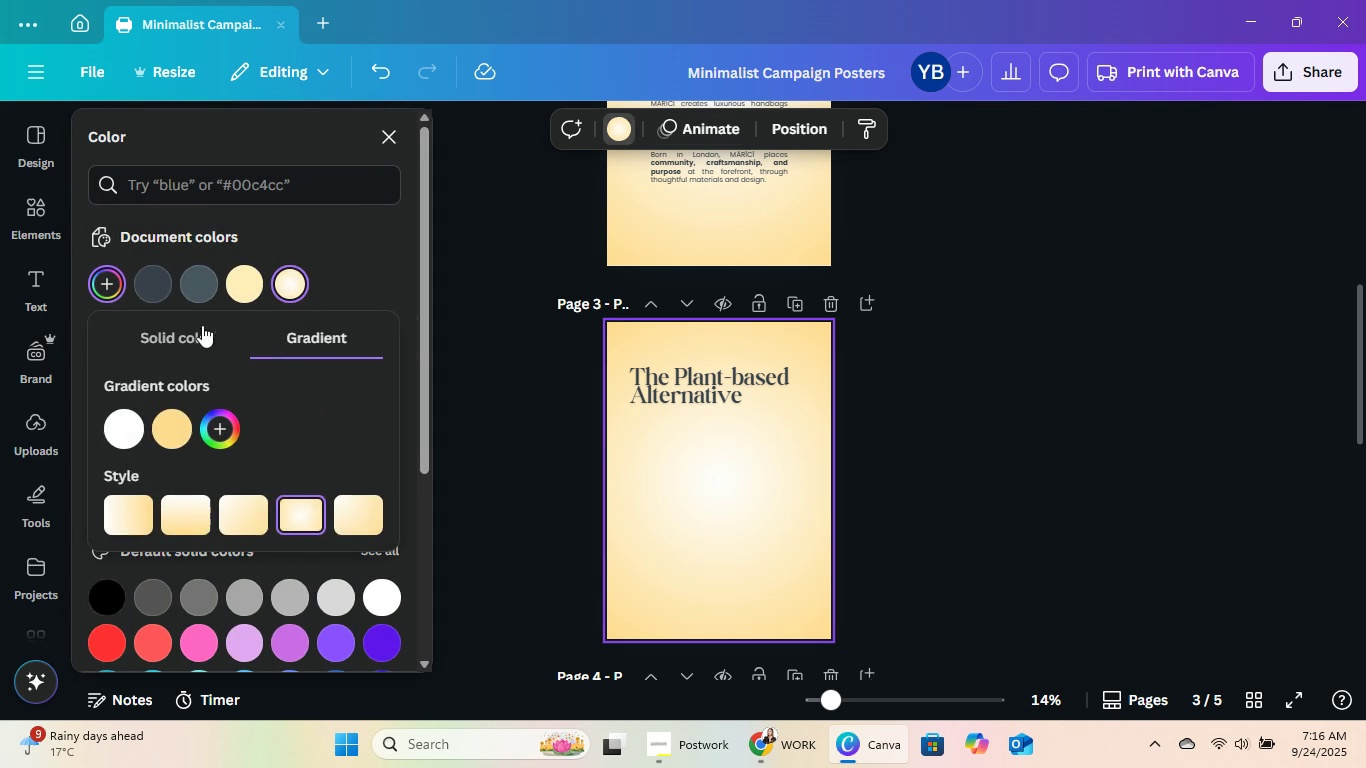 
left_click([197, 330])
 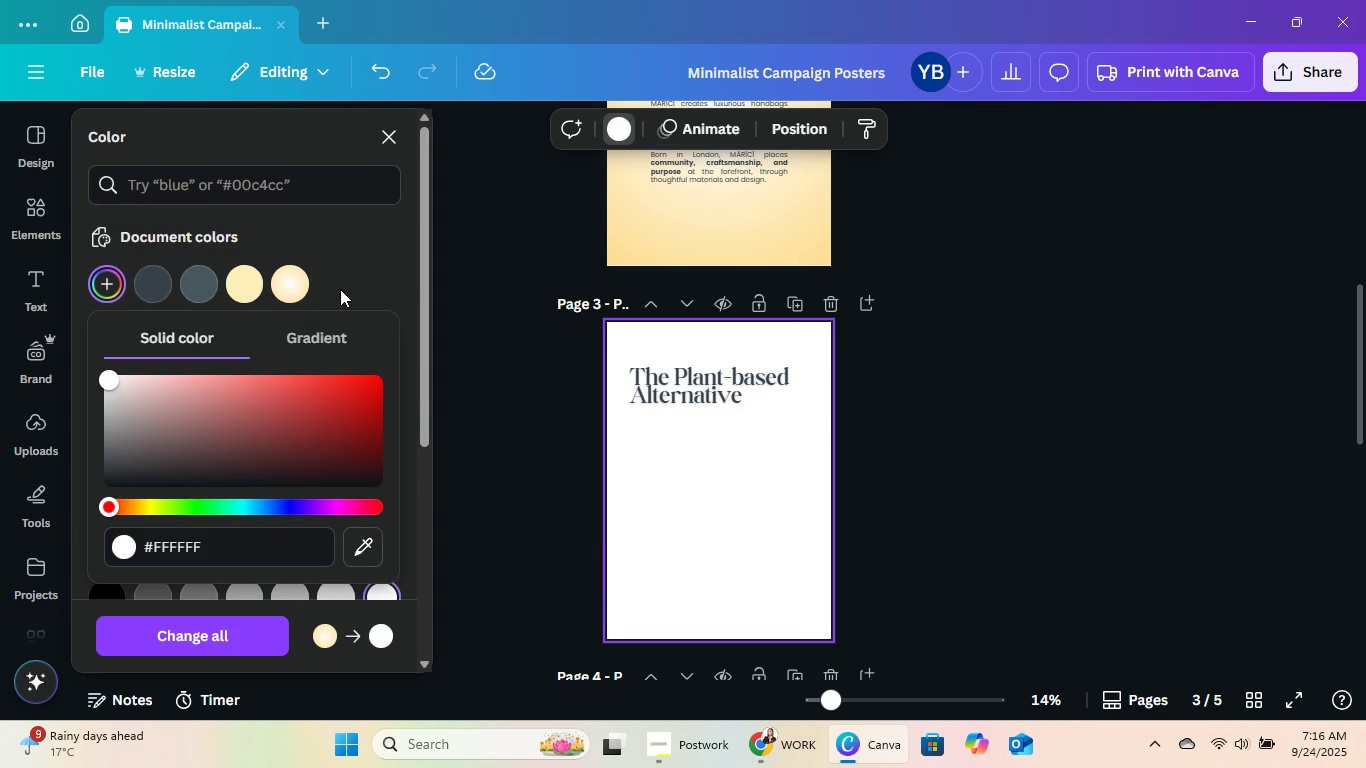 
left_click([300, 280])
 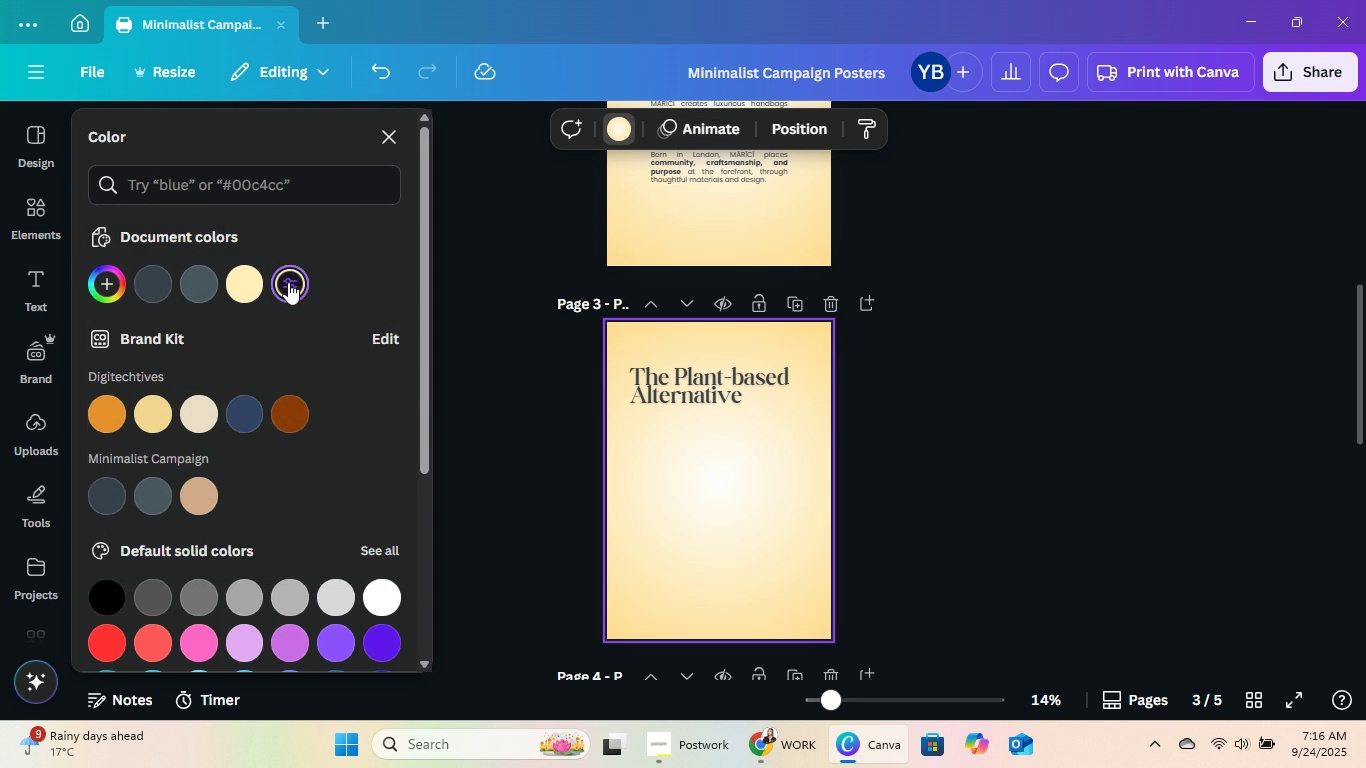 
double_click([288, 282])
 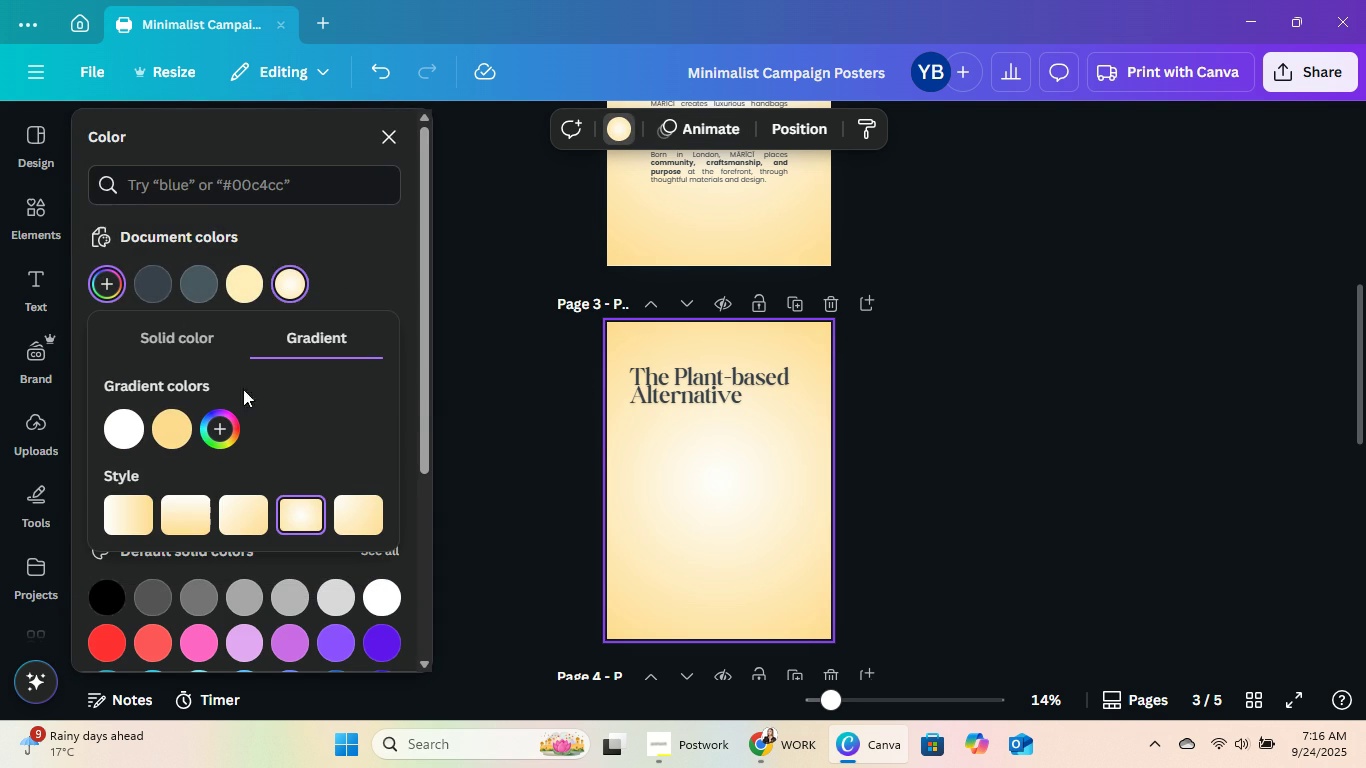 
left_click([191, 349])
 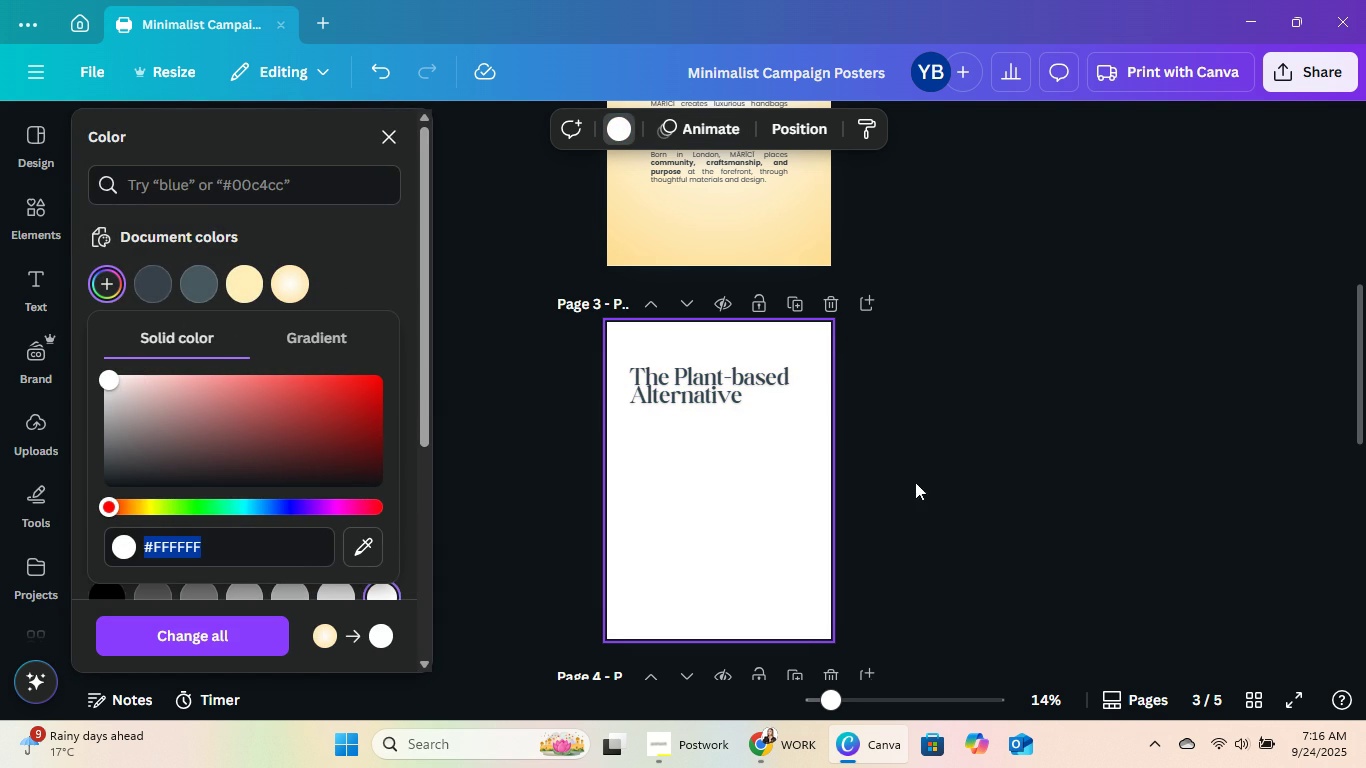 
scroll: coordinate [980, 433], scroll_direction: up, amount: 1.0
 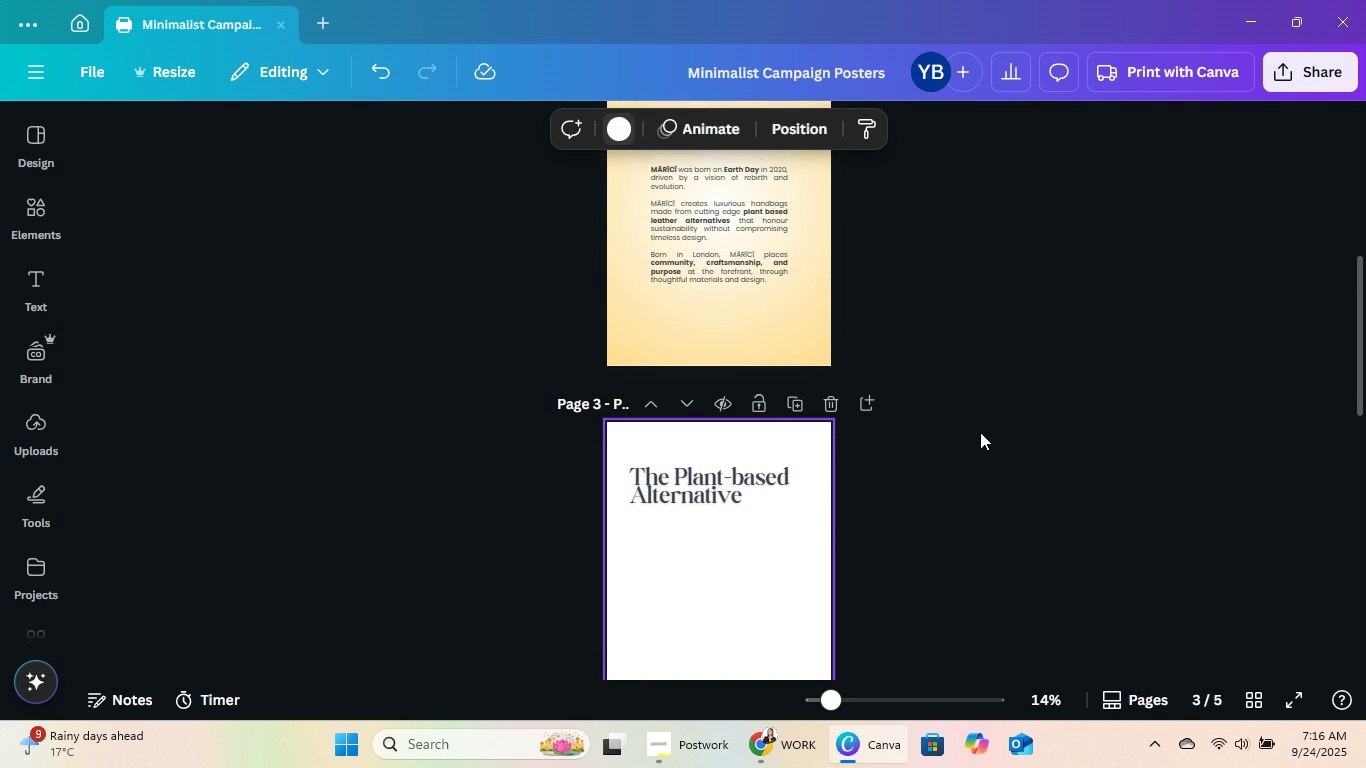 
double_click([980, 432])
 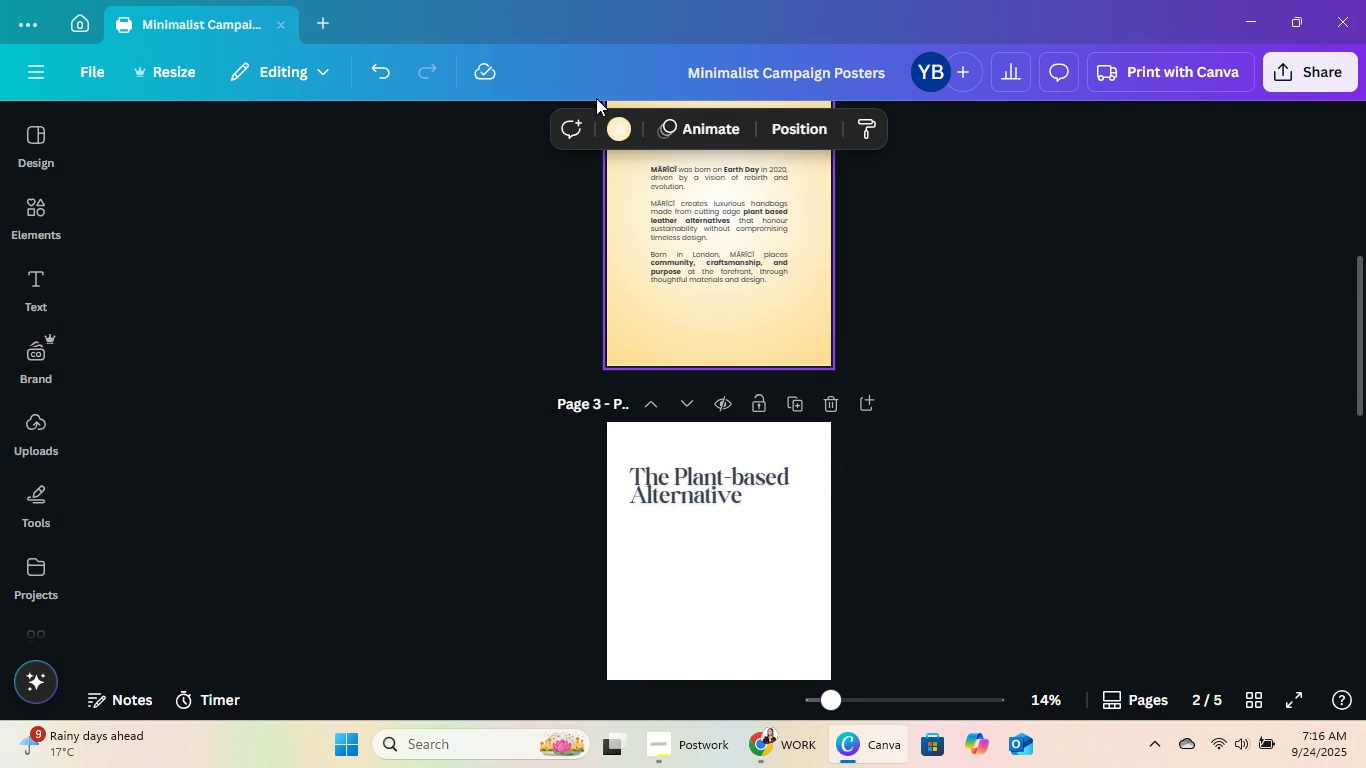 
left_click([611, 117])
 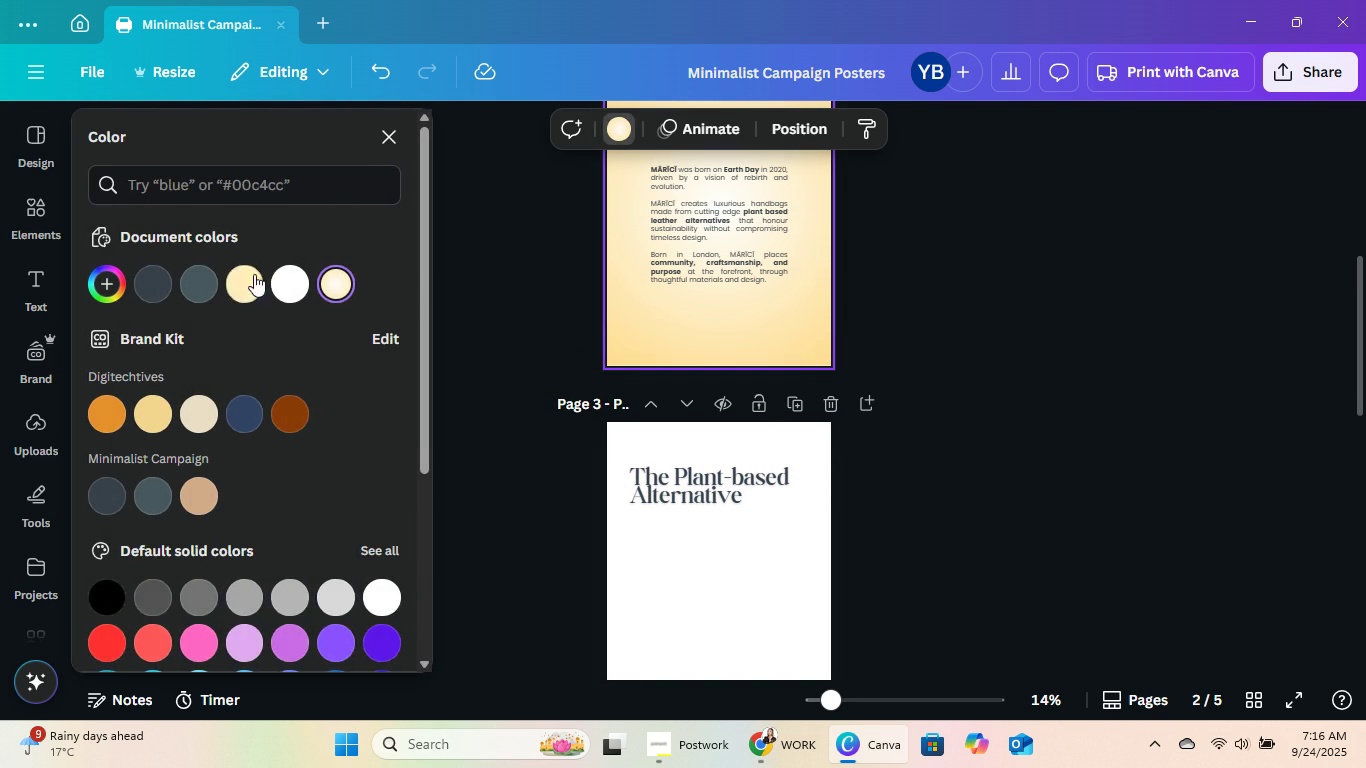 
left_click([241, 285])
 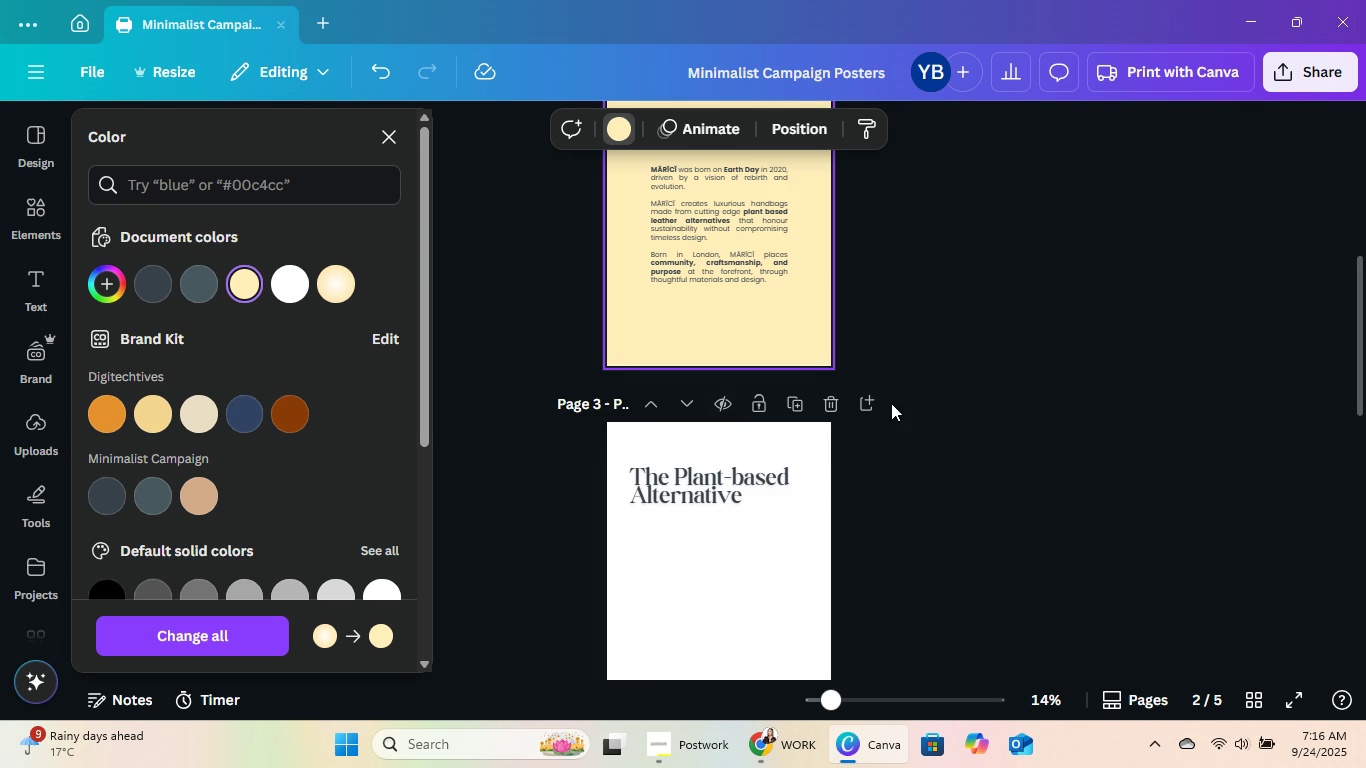 
scroll: coordinate [948, 411], scroll_direction: up, amount: 4.0
 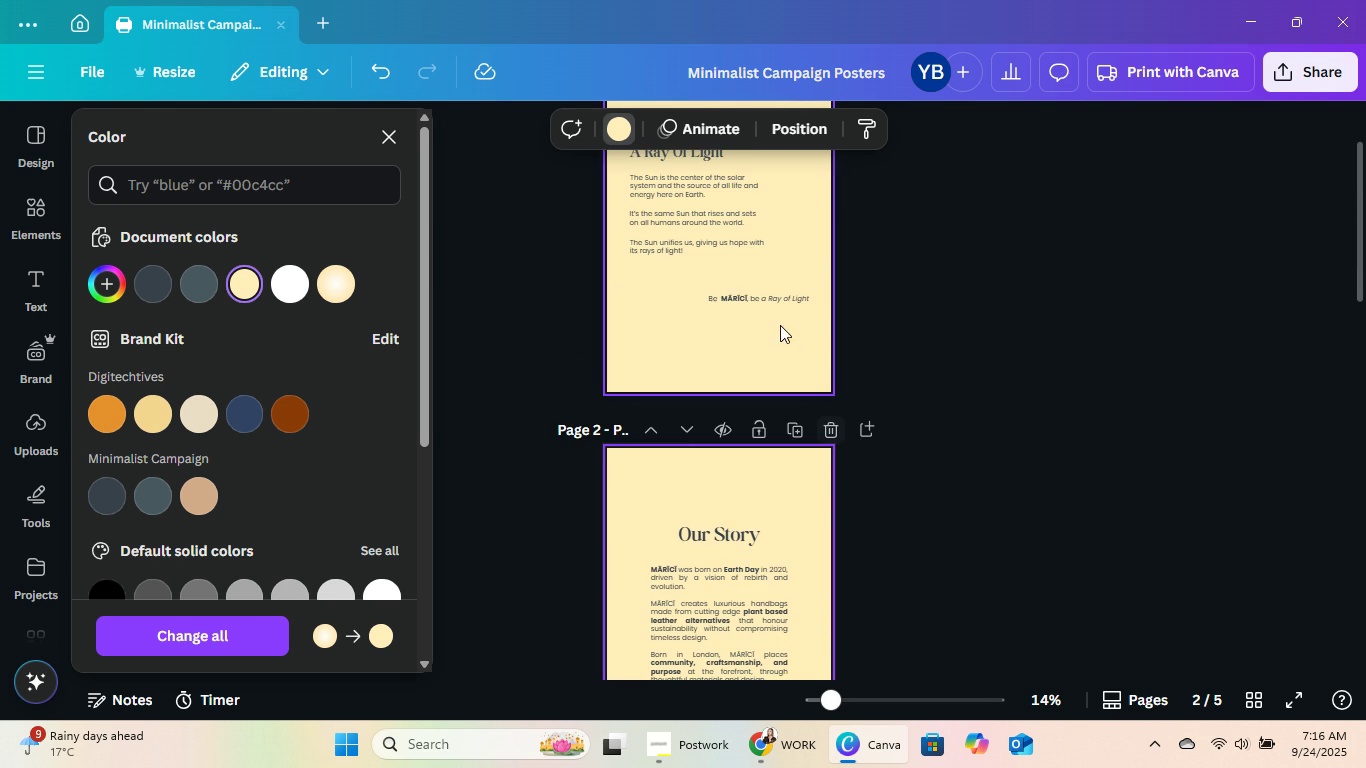 
left_click([780, 324])
 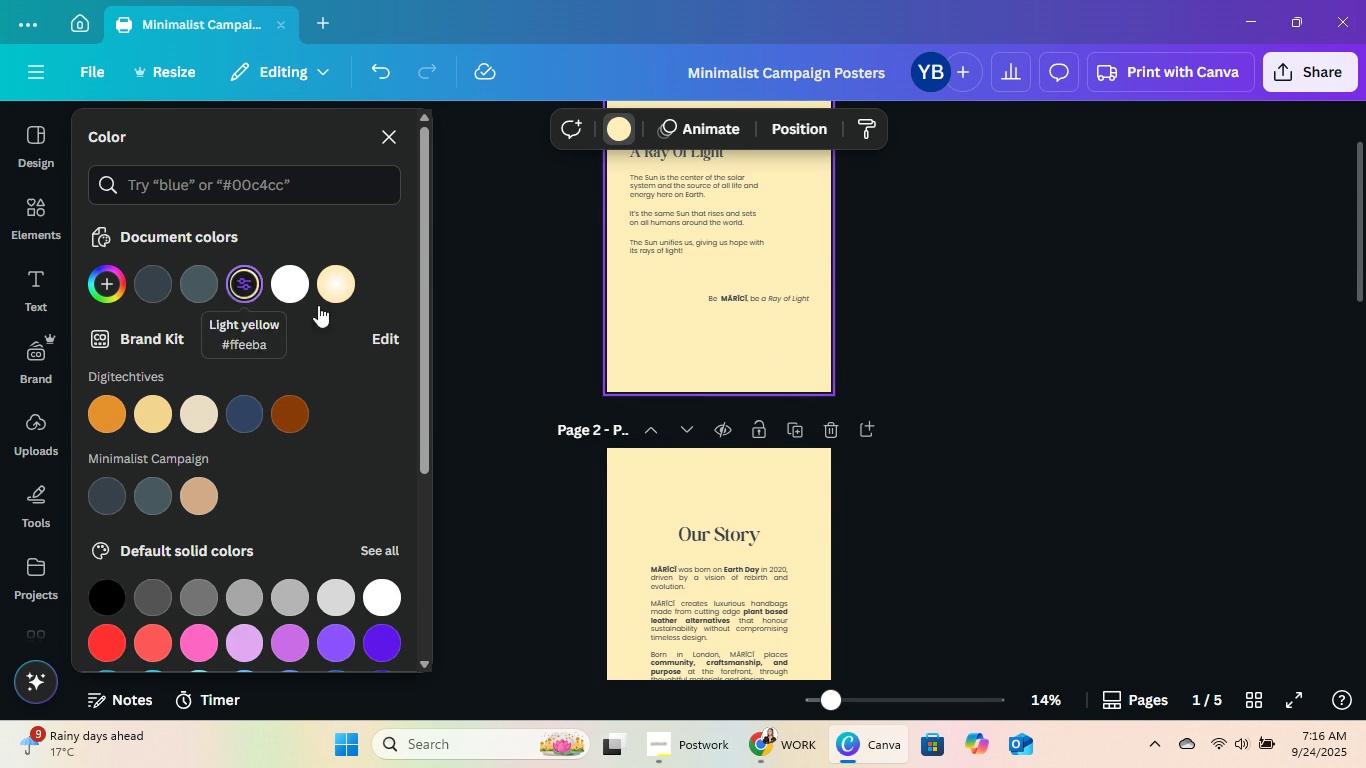 
scroll: coordinate [975, 506], scroll_direction: down, amount: 6.0
 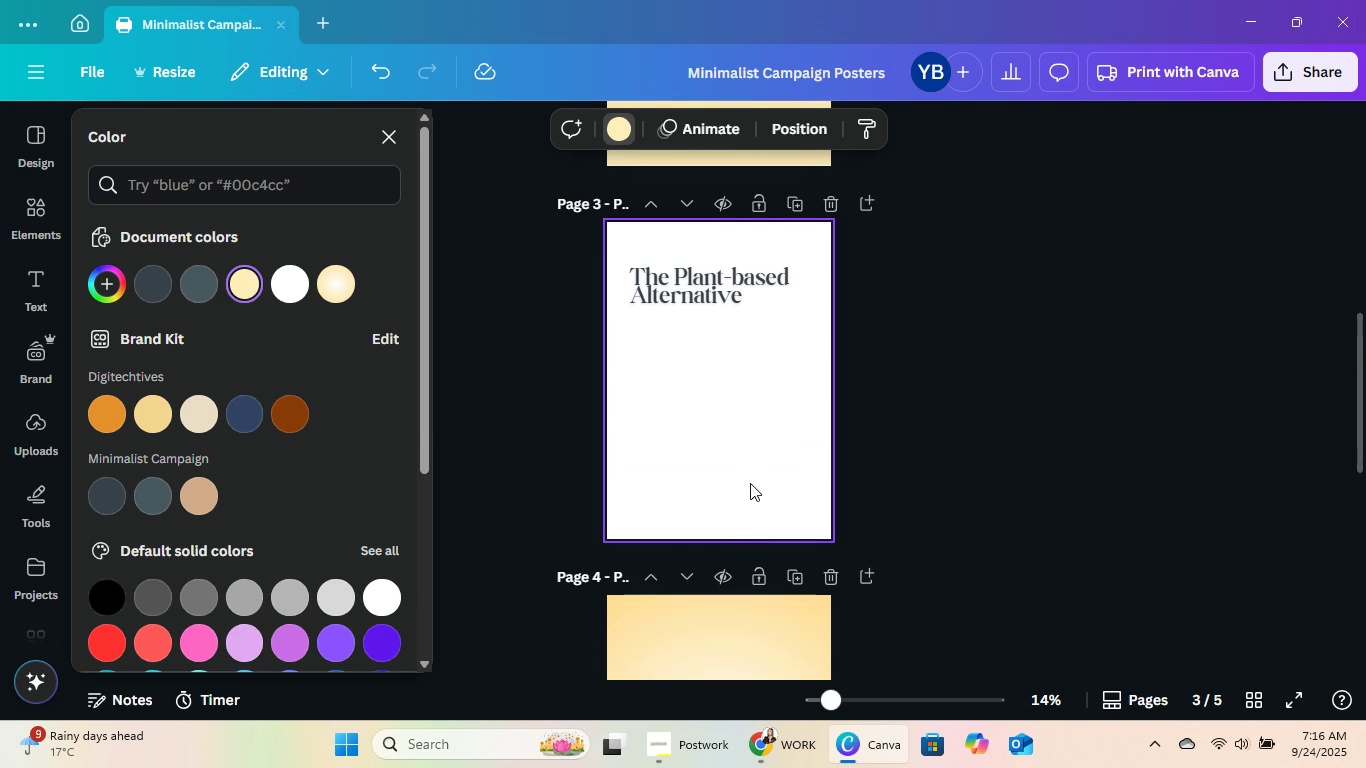 
left_click([748, 482])
 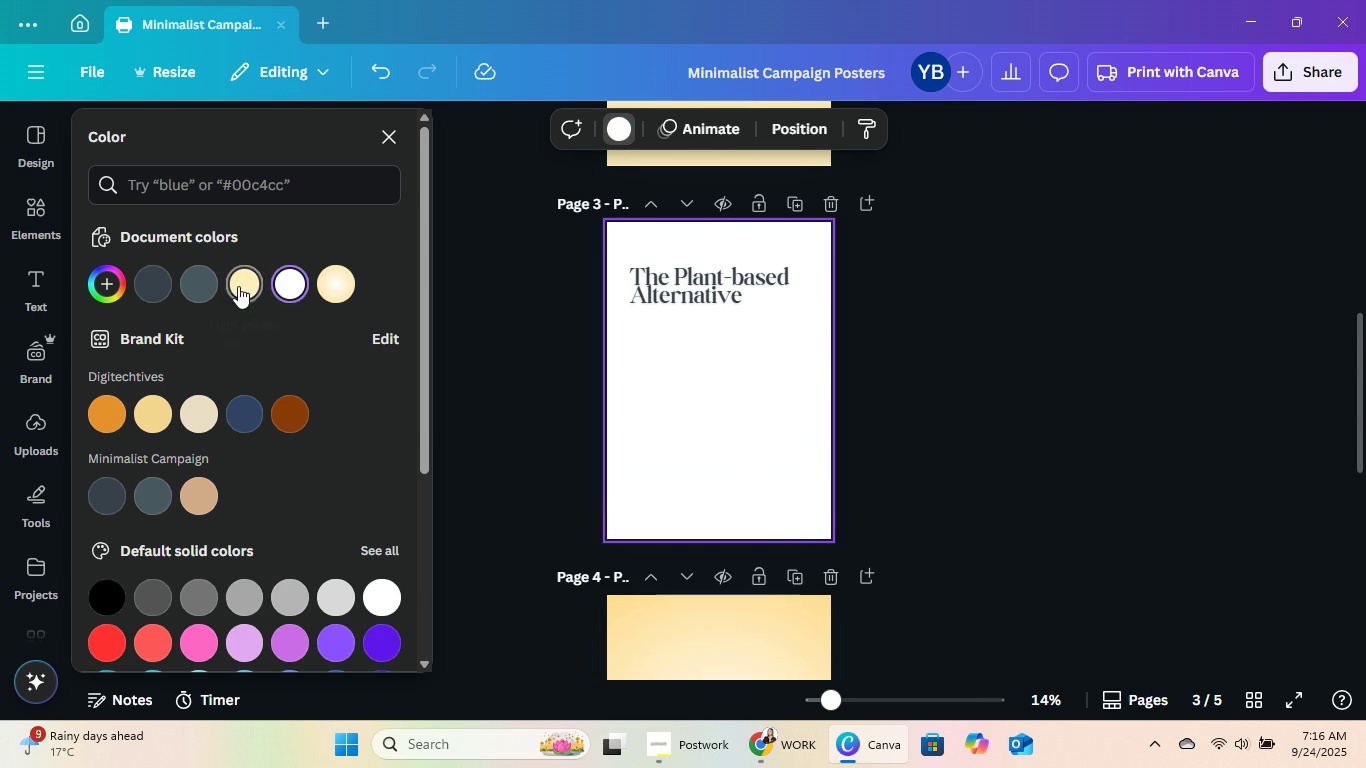 
left_click([238, 286])
 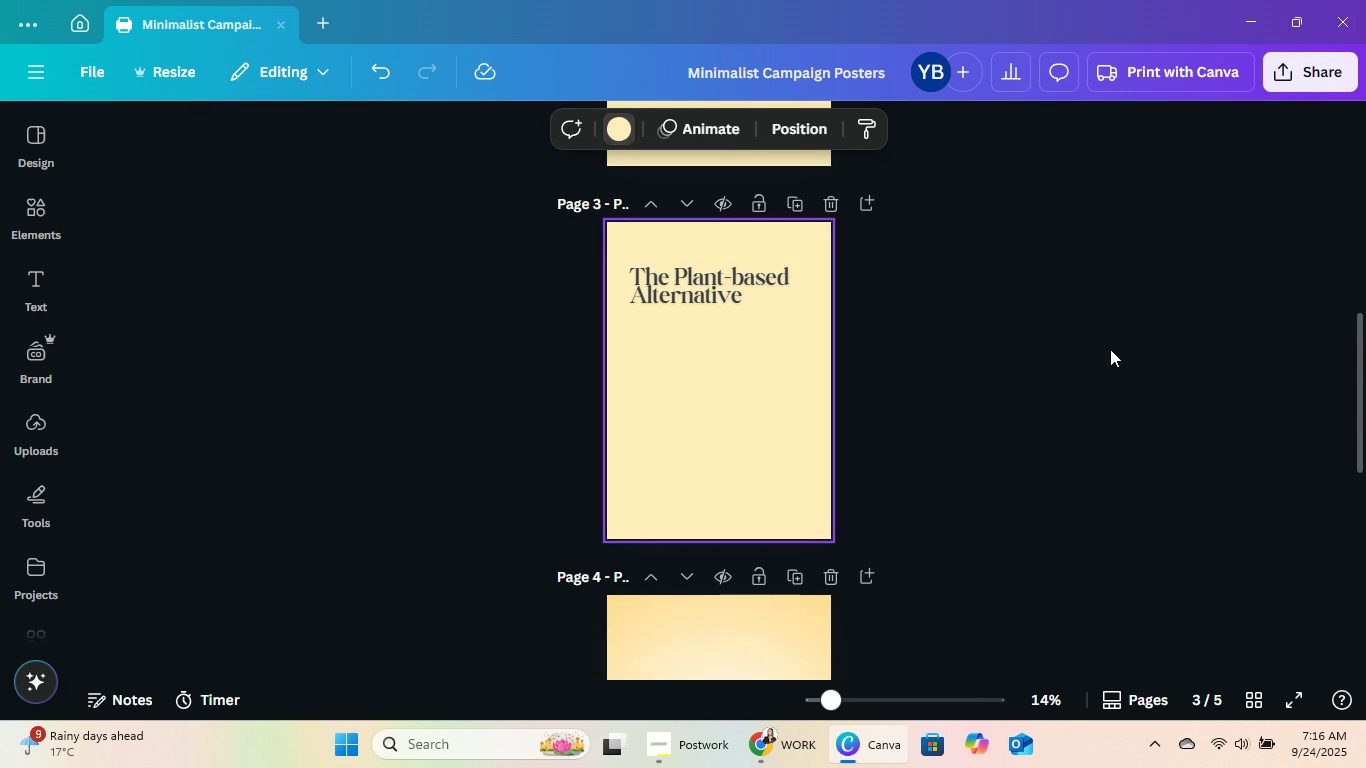 
double_click([1110, 349])
 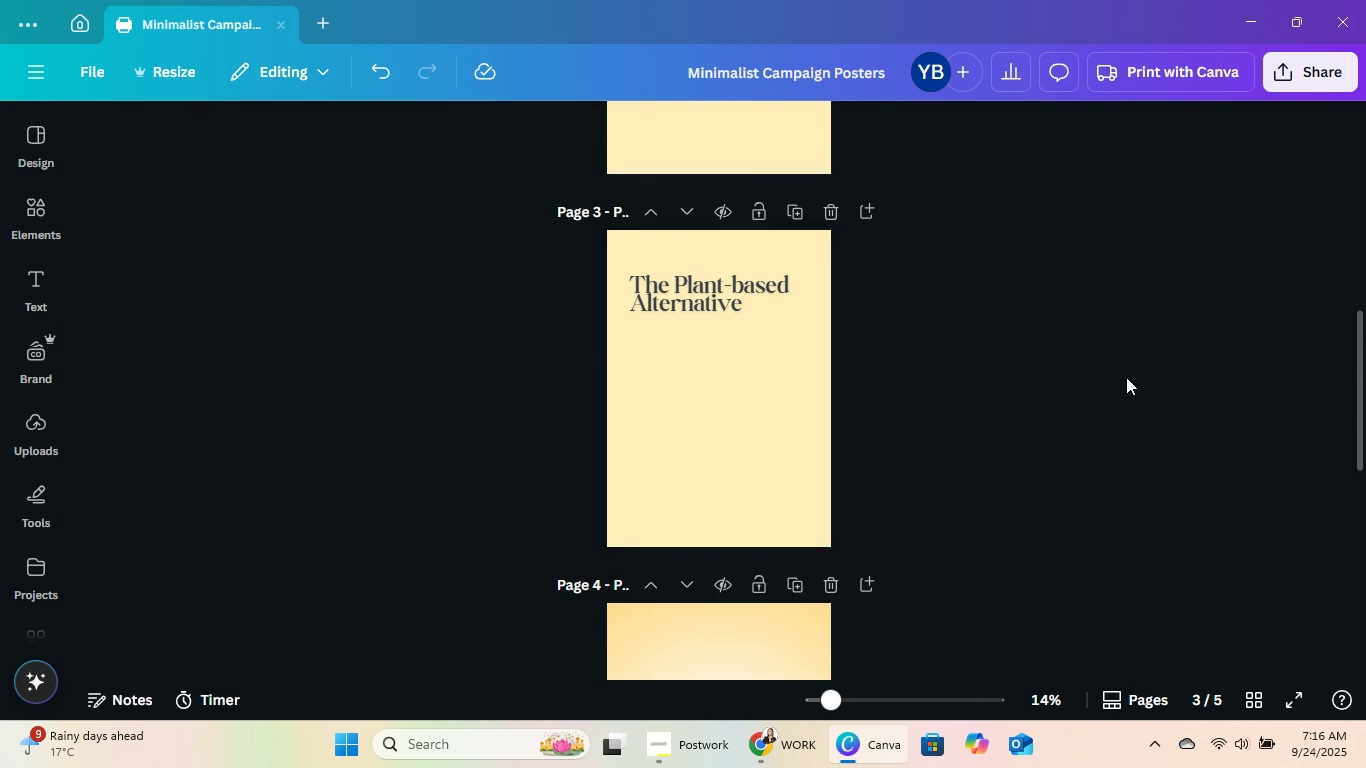 
scroll: coordinate [1081, 518], scroll_direction: up, amount: 8.0
 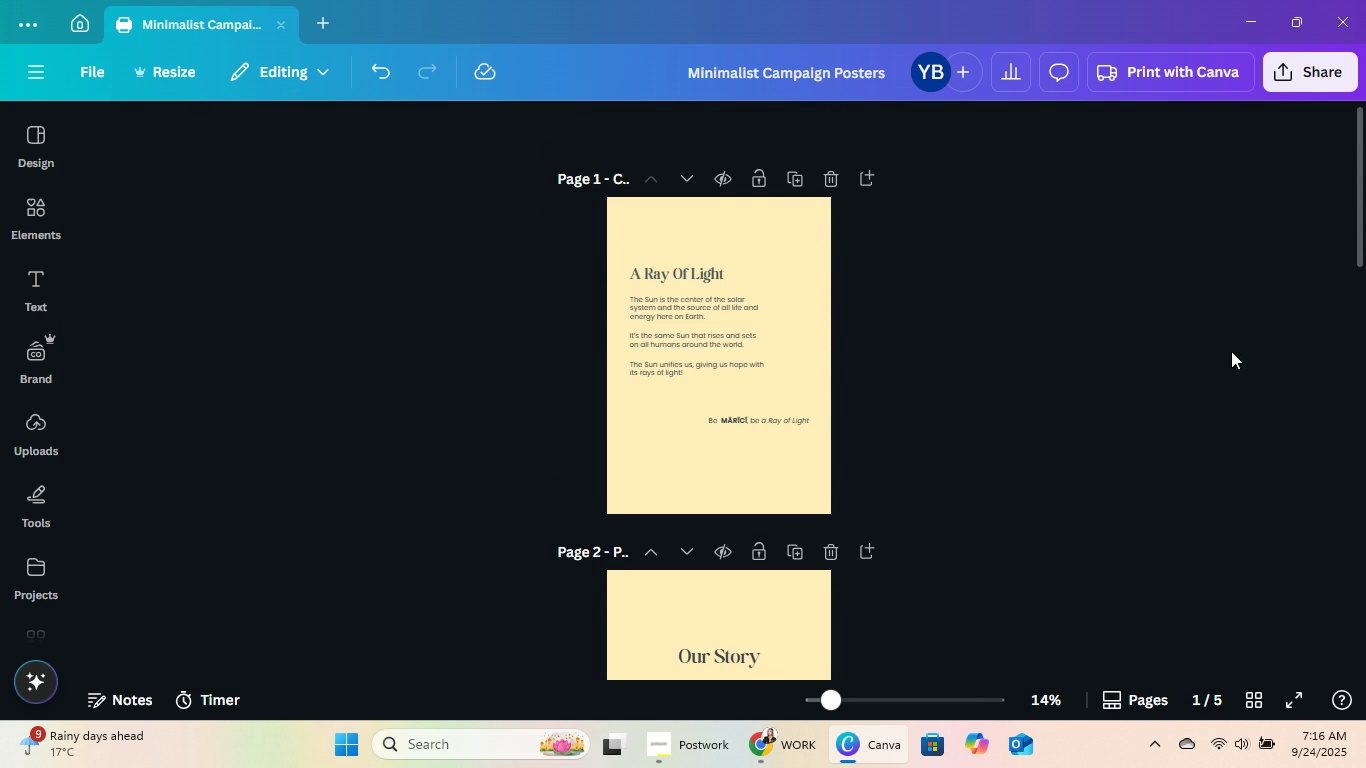 
scroll: coordinate [1182, 310], scroll_direction: down, amount: 1.0
 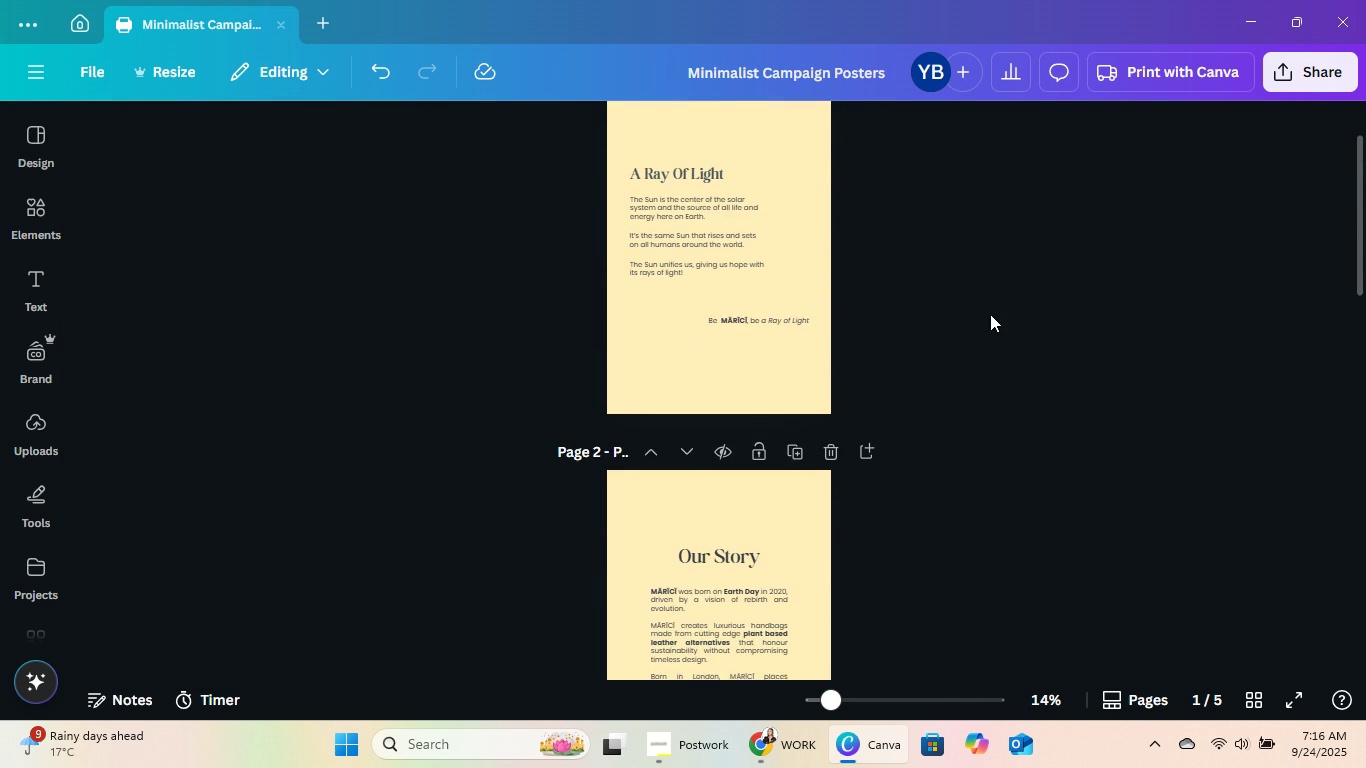 
scroll: coordinate [992, 318], scroll_direction: up, amount: 1.0
 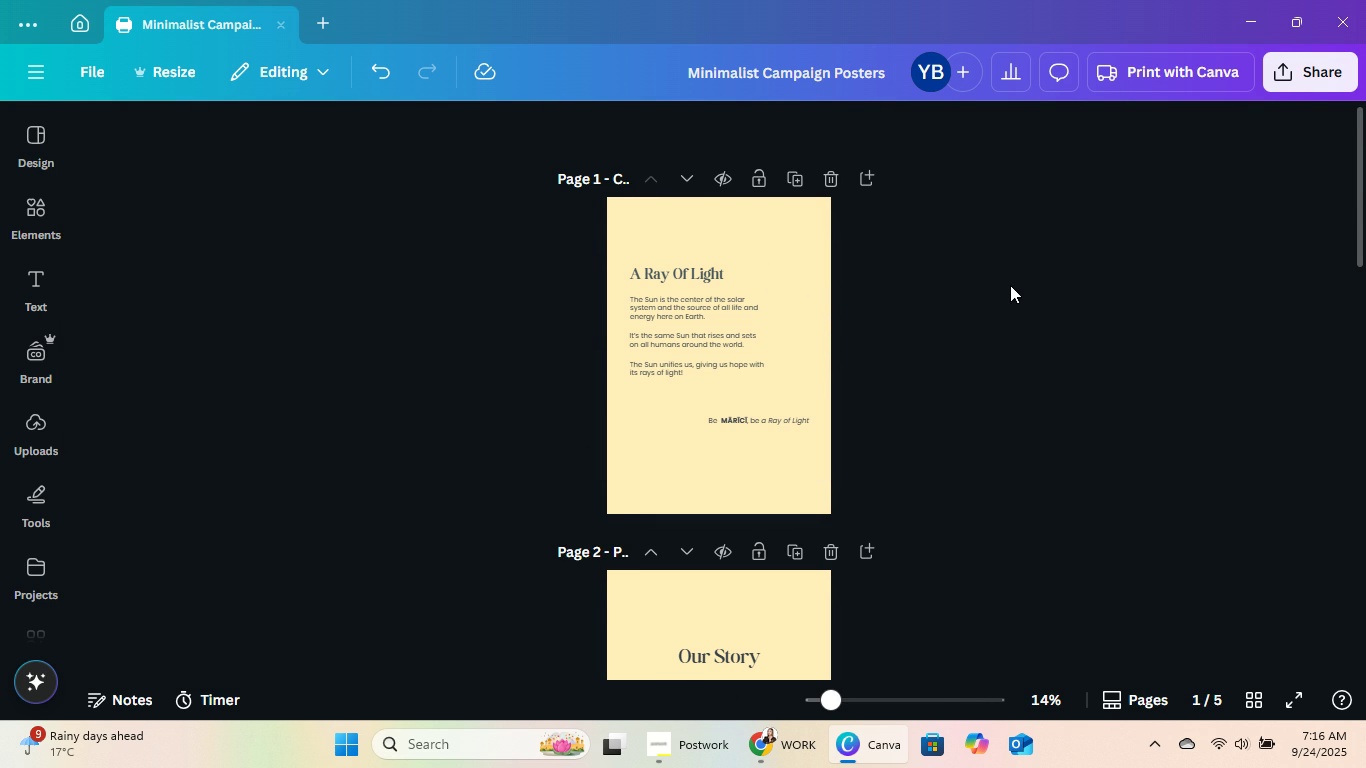 
wait(5.72)
 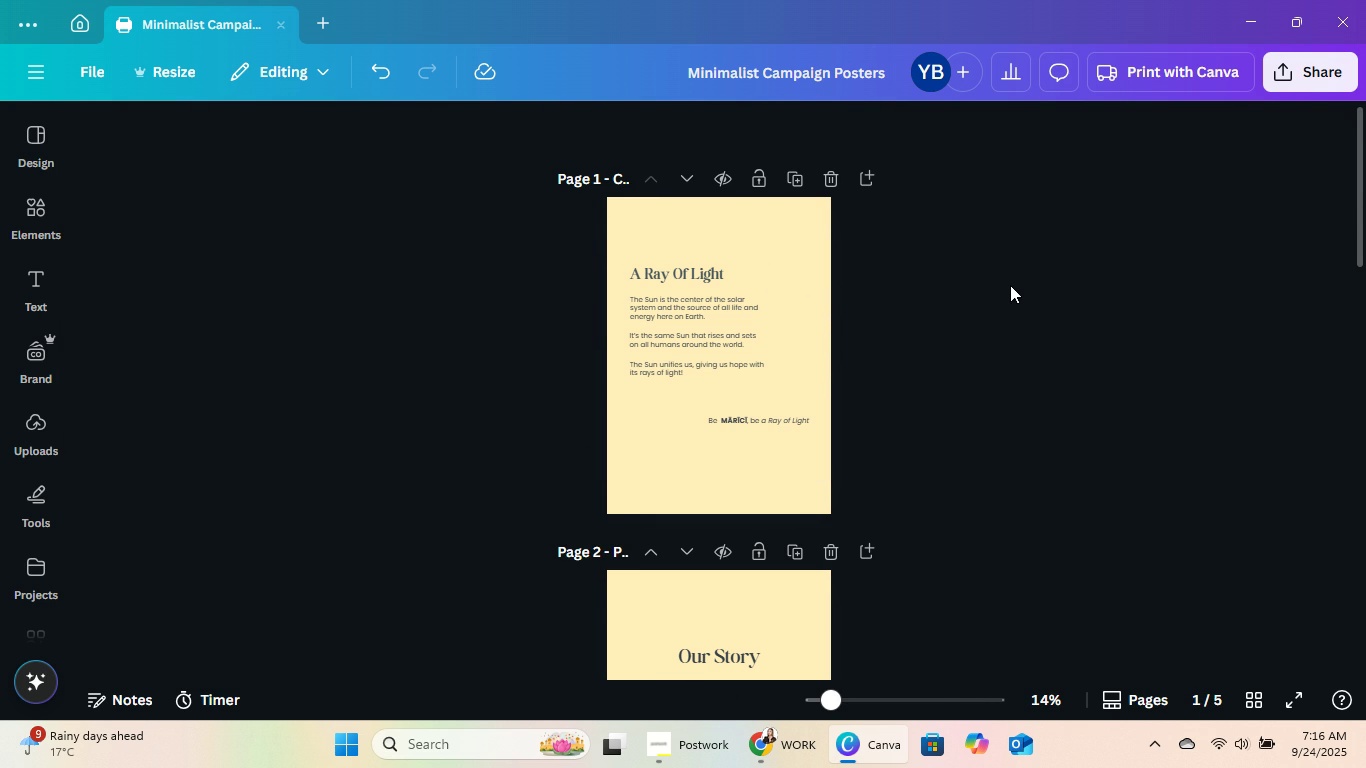 
scroll: coordinate [1112, 239], scroll_direction: down, amount: 4.0
 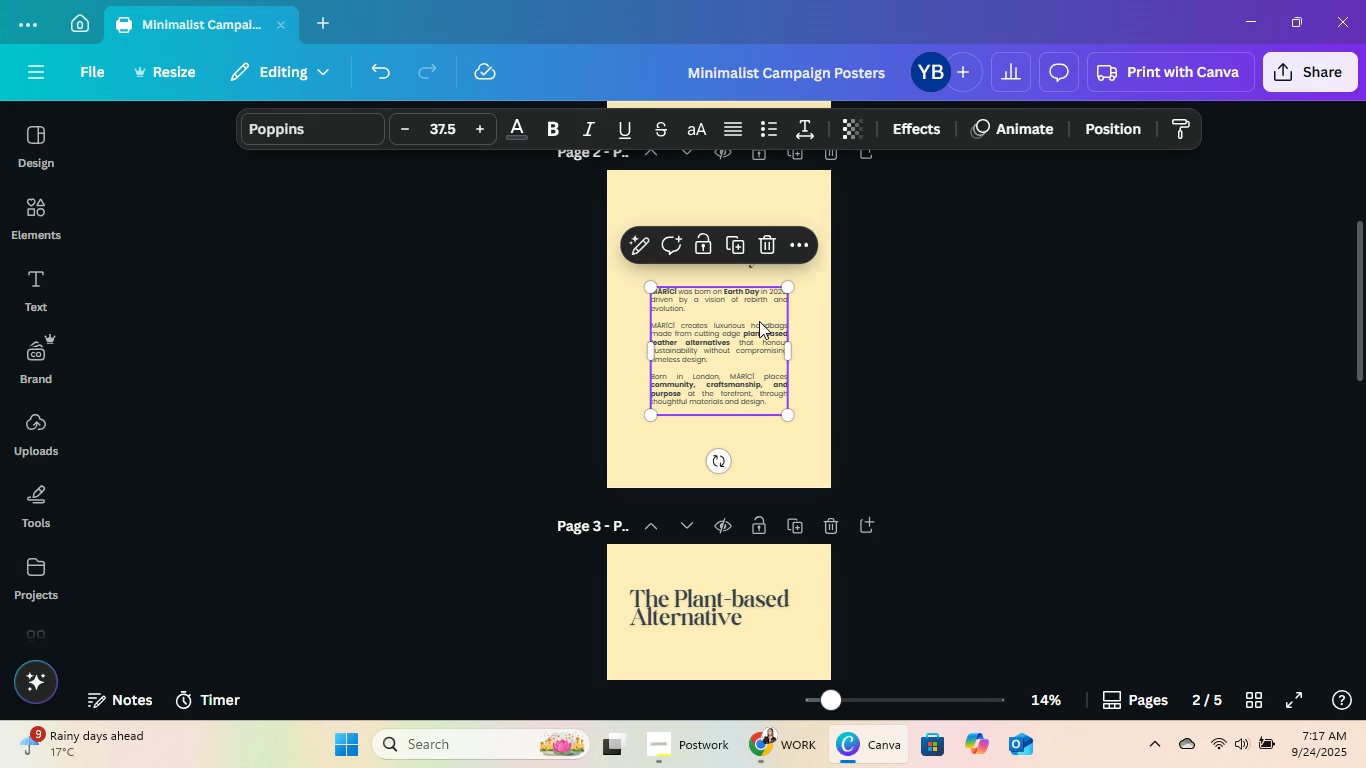 
double_click([1010, 319])
 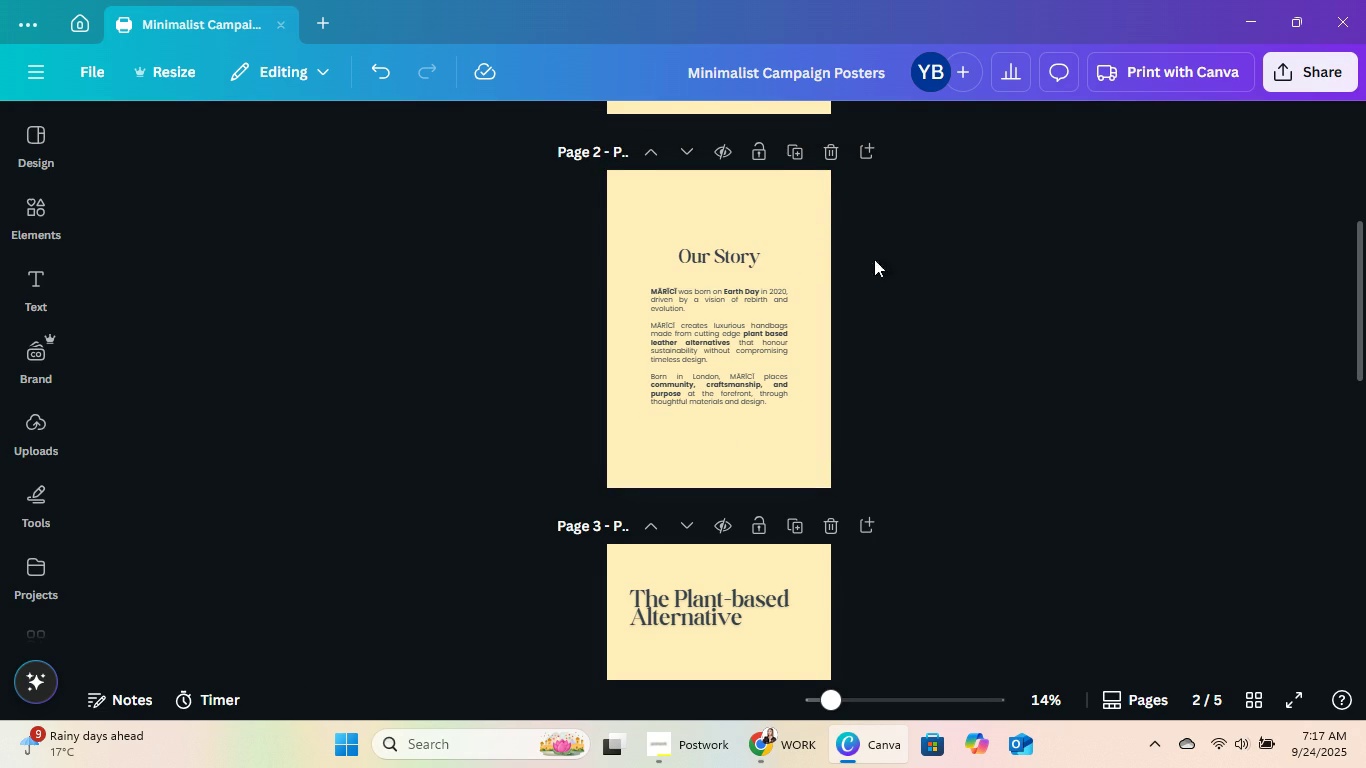 
scroll: coordinate [972, 302], scroll_direction: down, amount: 2.0
 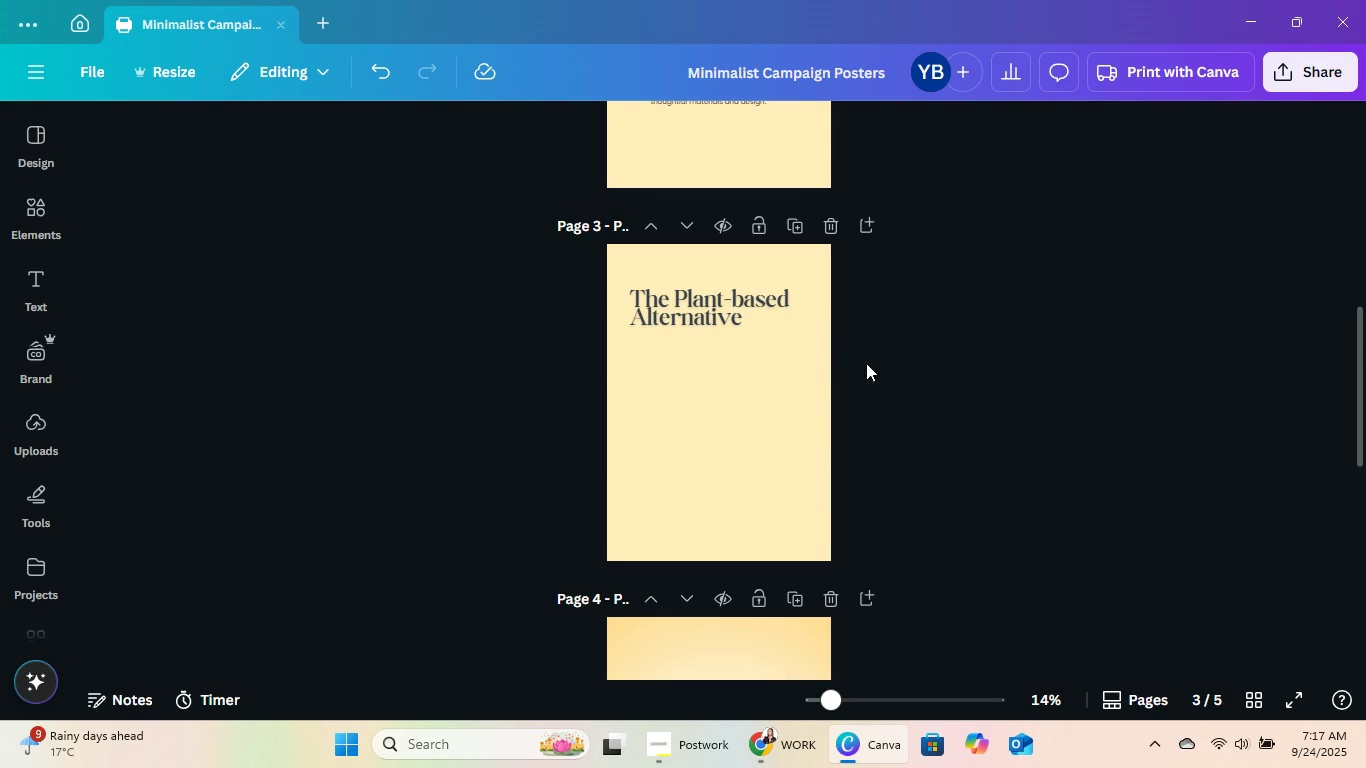 
scroll: coordinate [885, 346], scroll_direction: up, amount: 1.0
 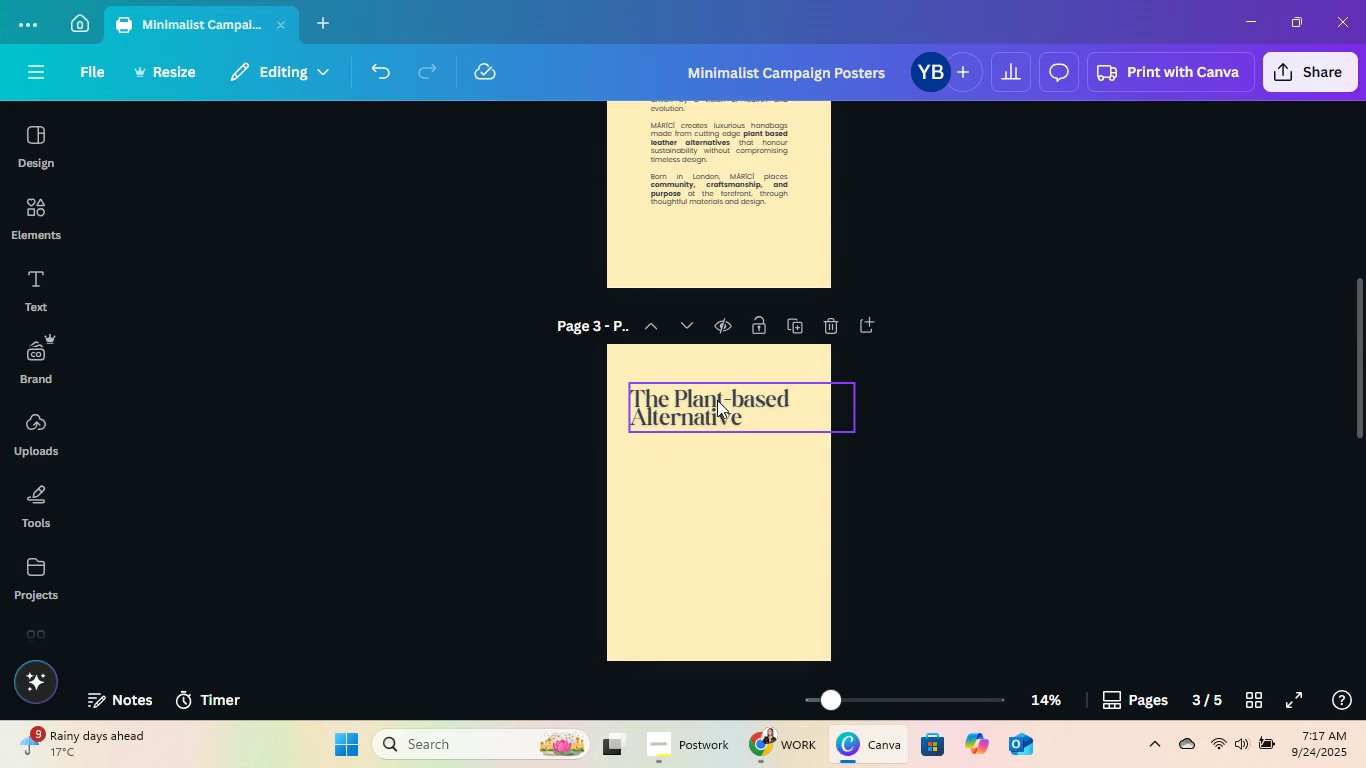 
left_click([717, 400])
 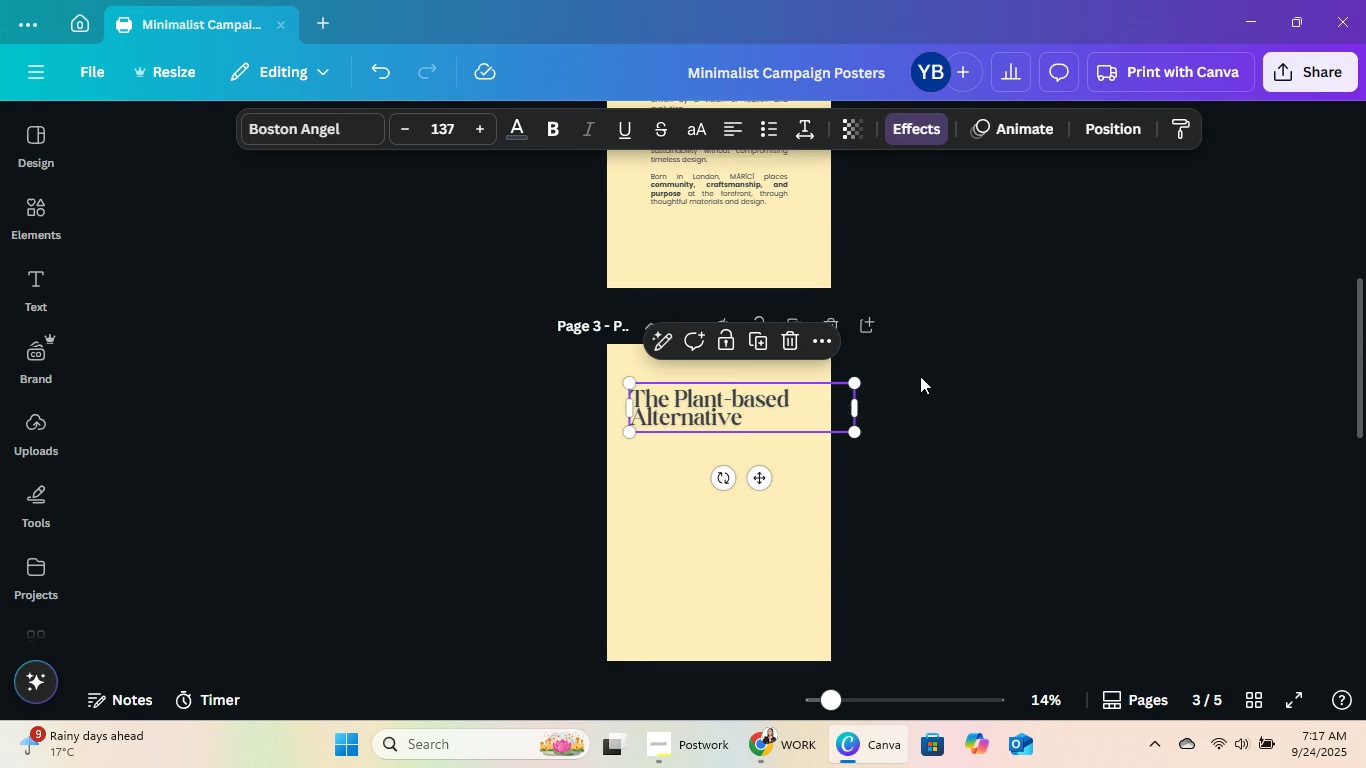 
scroll: coordinate [922, 372], scroll_direction: up, amount: 2.0
 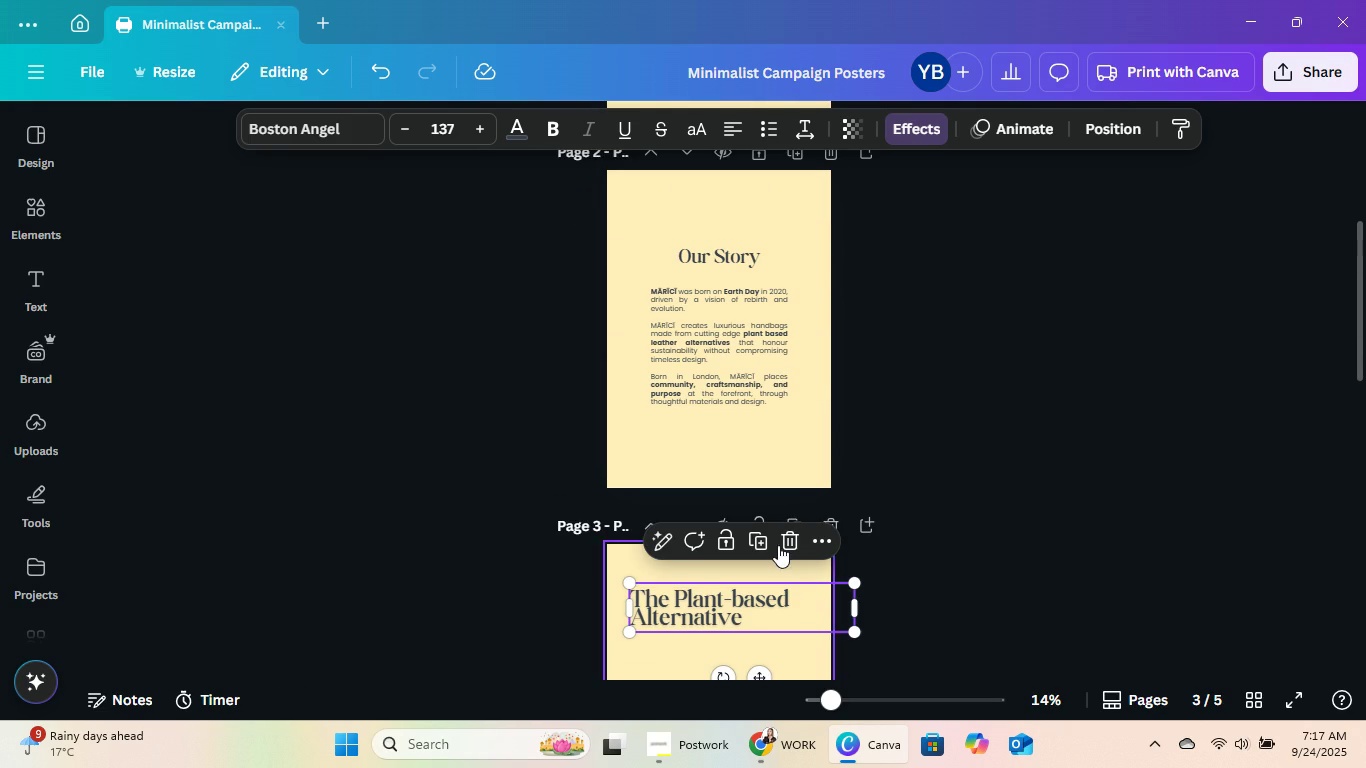 
scroll: coordinate [809, 525], scroll_direction: down, amount: 1.0
 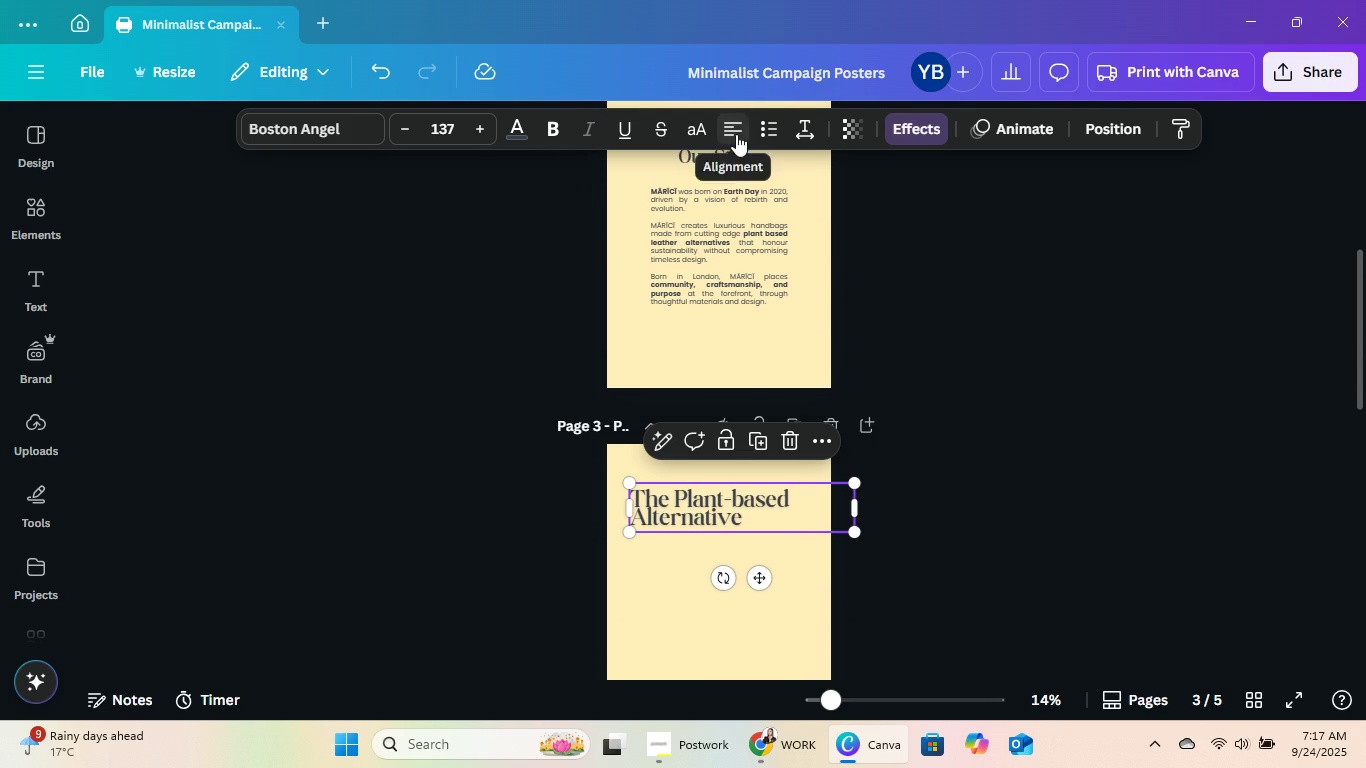 
double_click([735, 134])